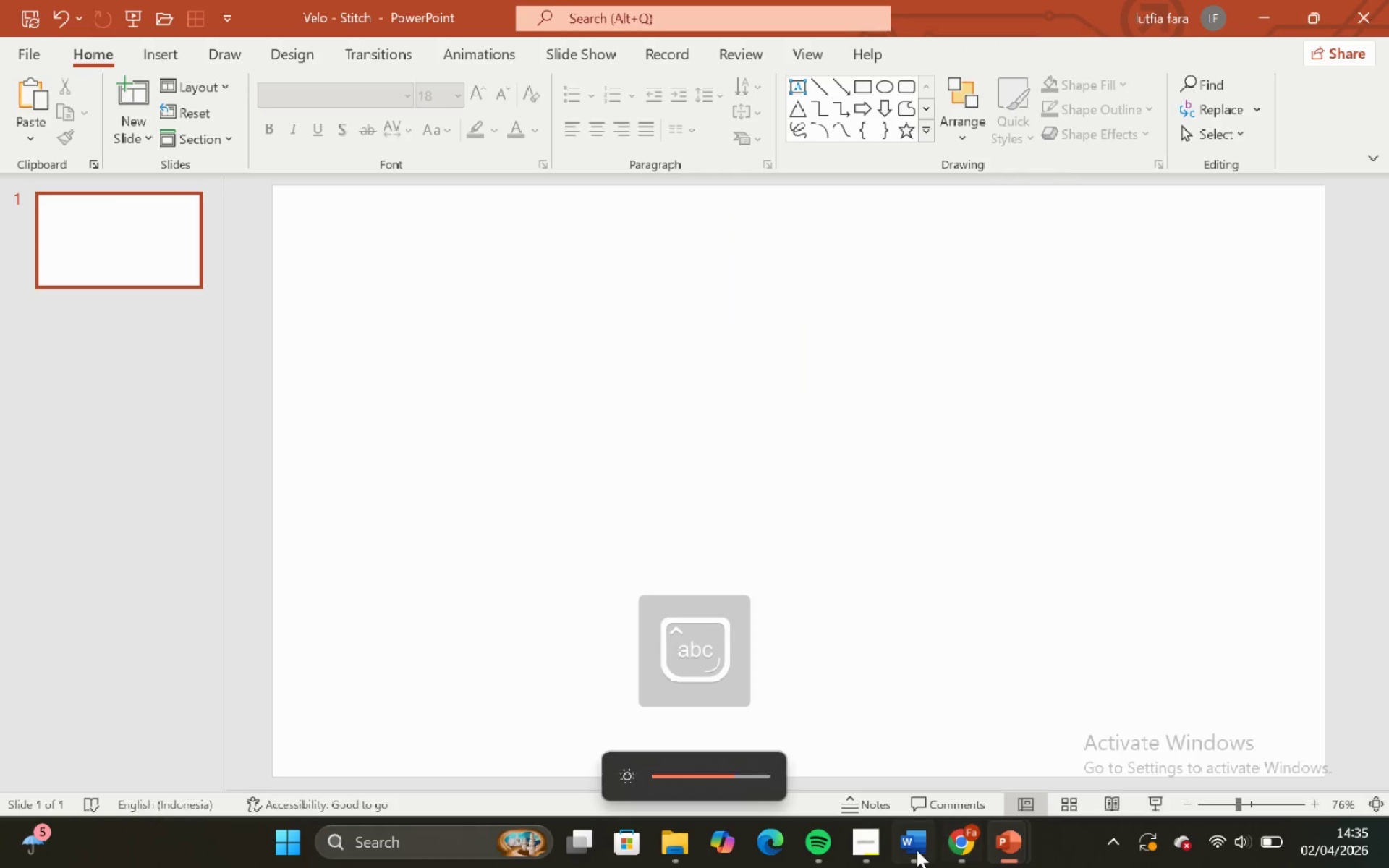 
left_click([888, 718])
 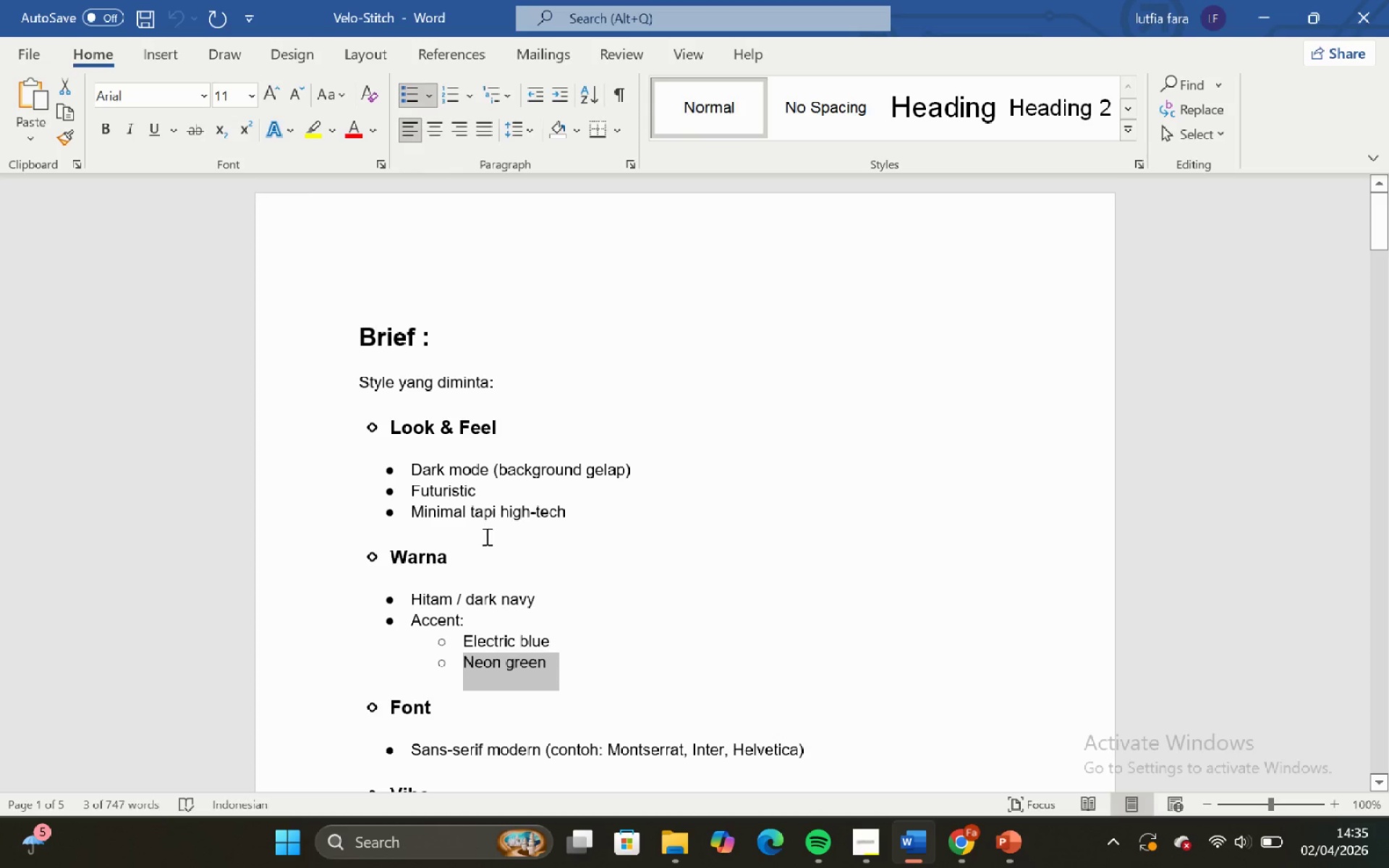 
left_click([463, 504])
 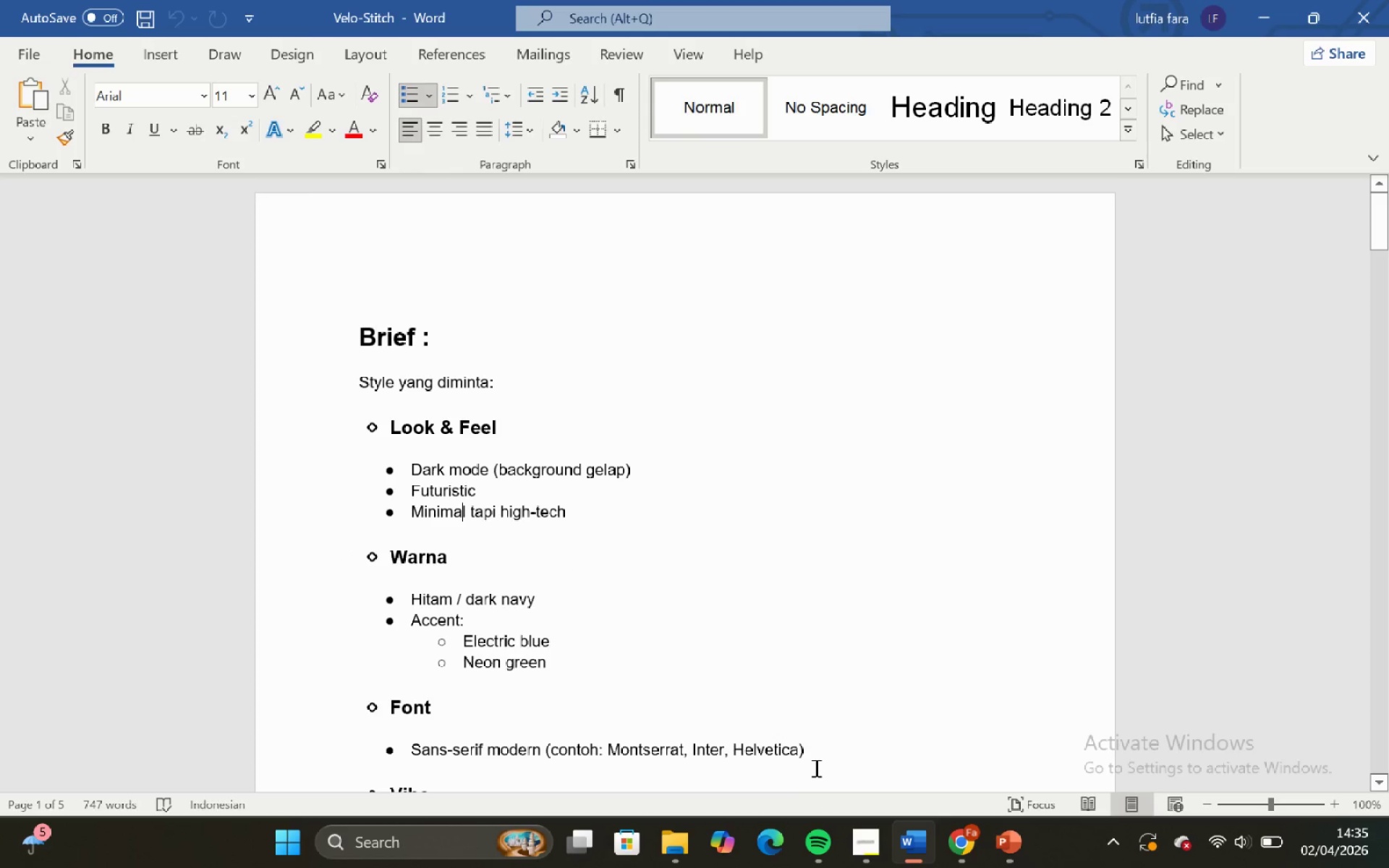 
wait(8.61)
 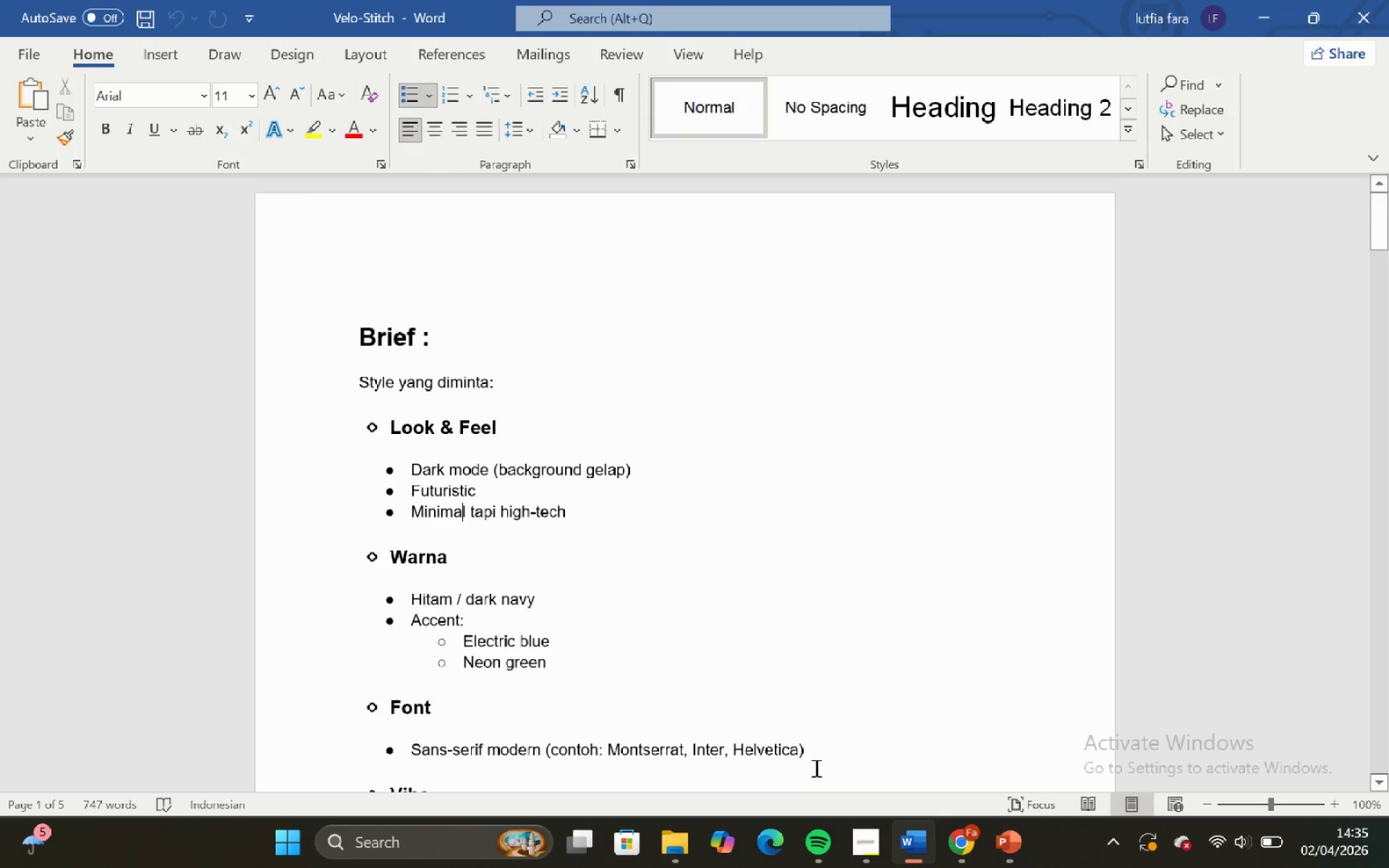 
left_click([953, 738])
 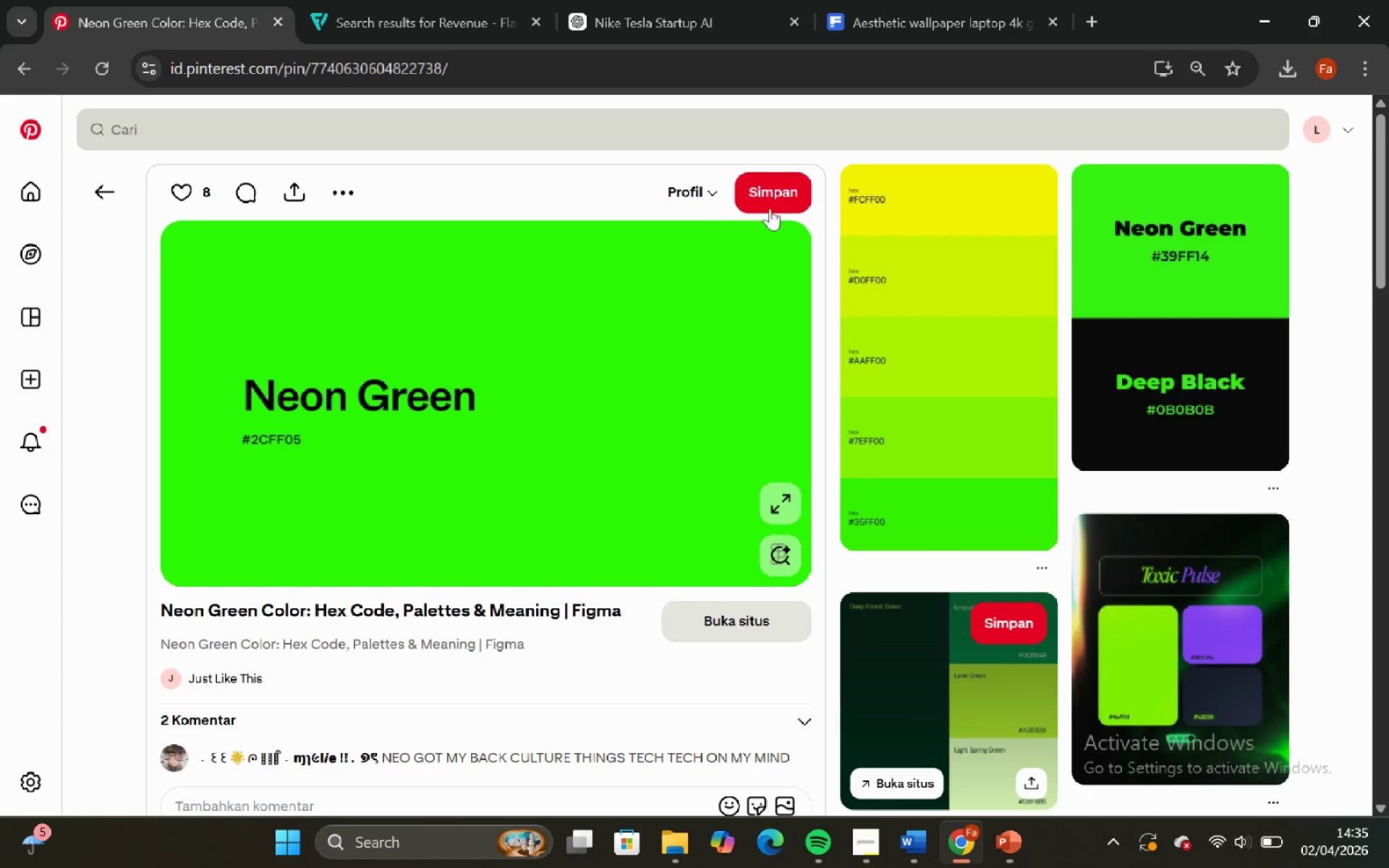 
left_click([687, 0])
 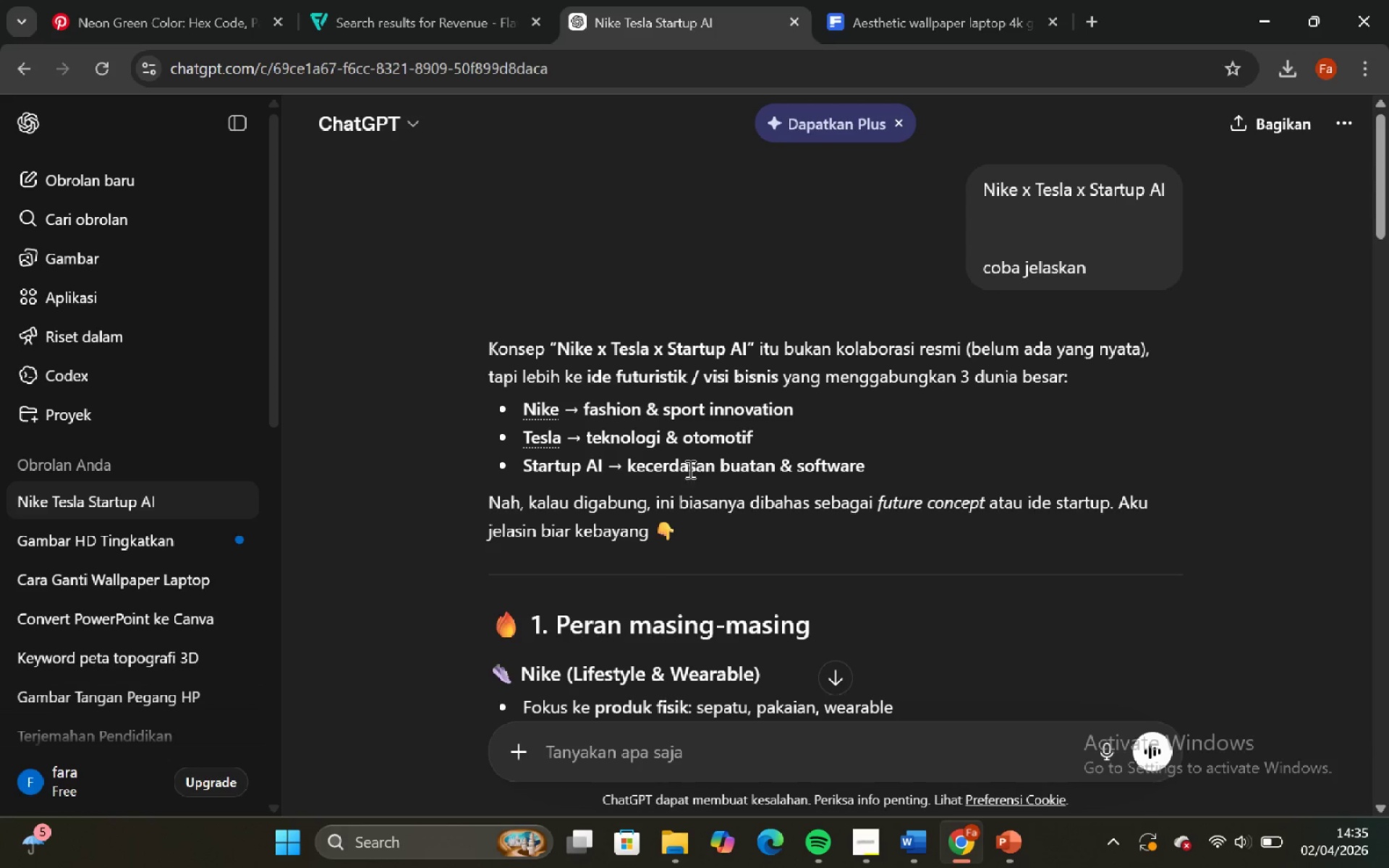 
scroll: coordinate [691, 476], scroll_direction: down, amount: 1.0
 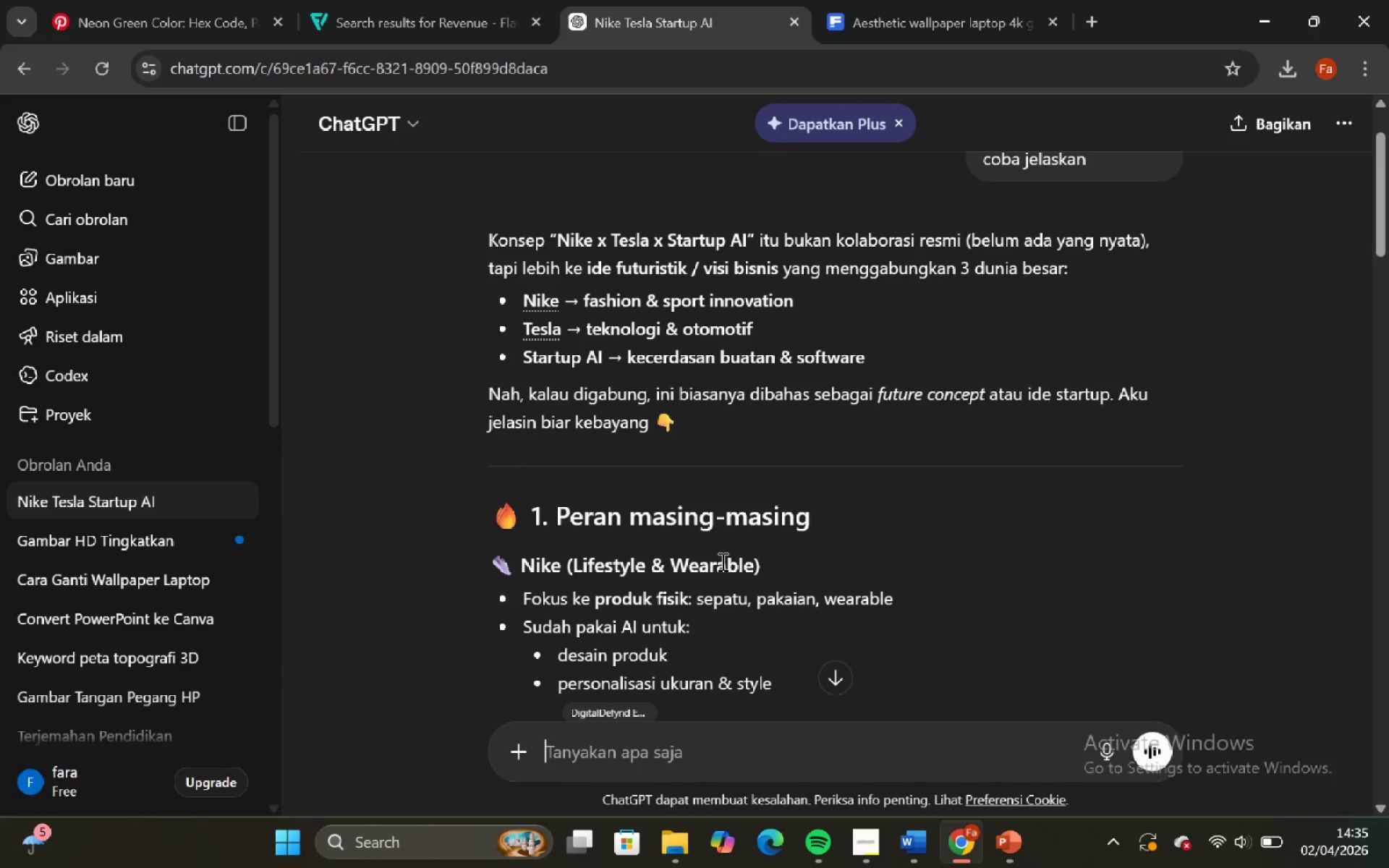 
scroll: coordinate [722, 561], scroll_direction: up, amount: 4.0
 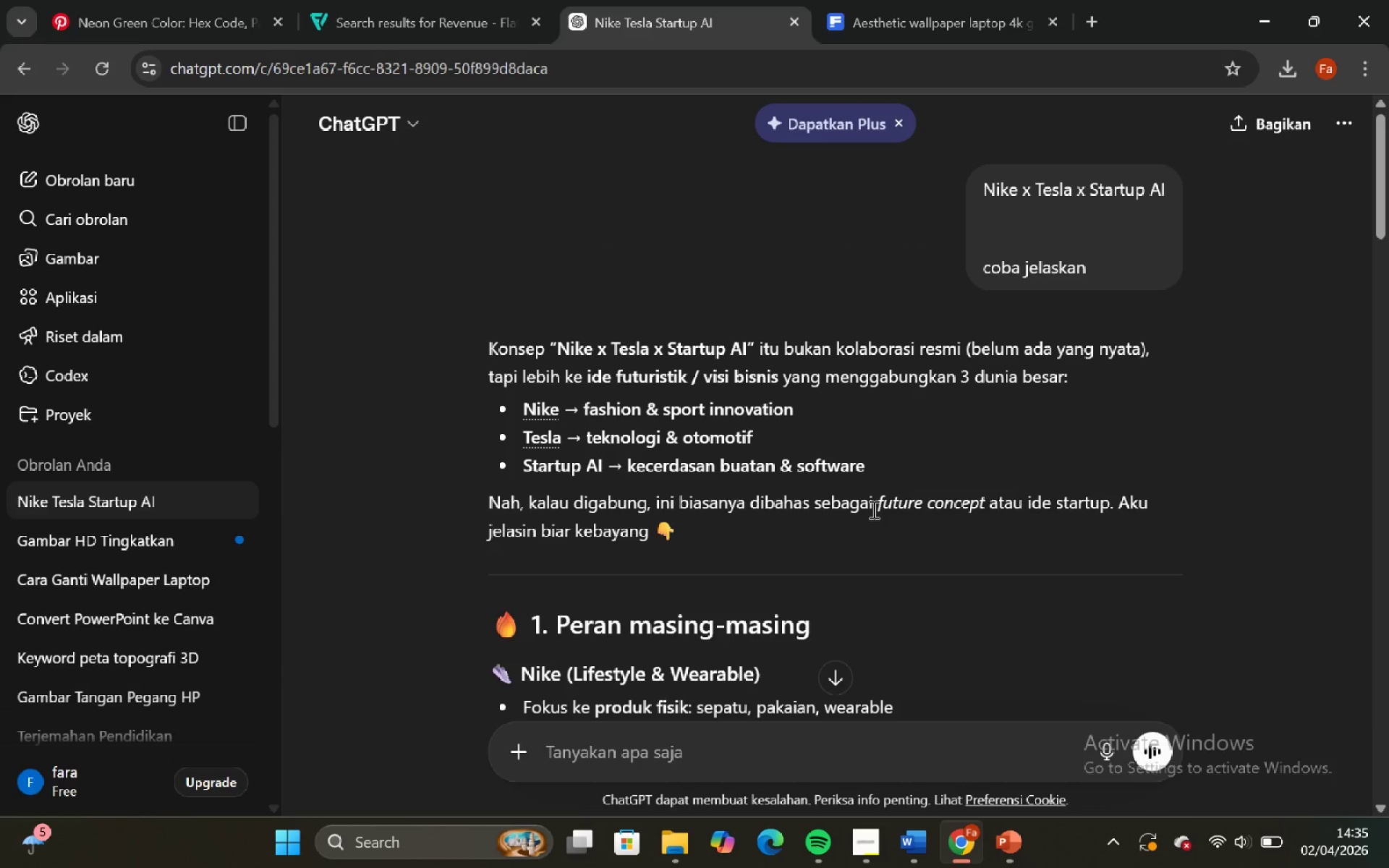 
left_click_drag(start_coordinate=[874, 509], to_coordinate=[985, 500])
 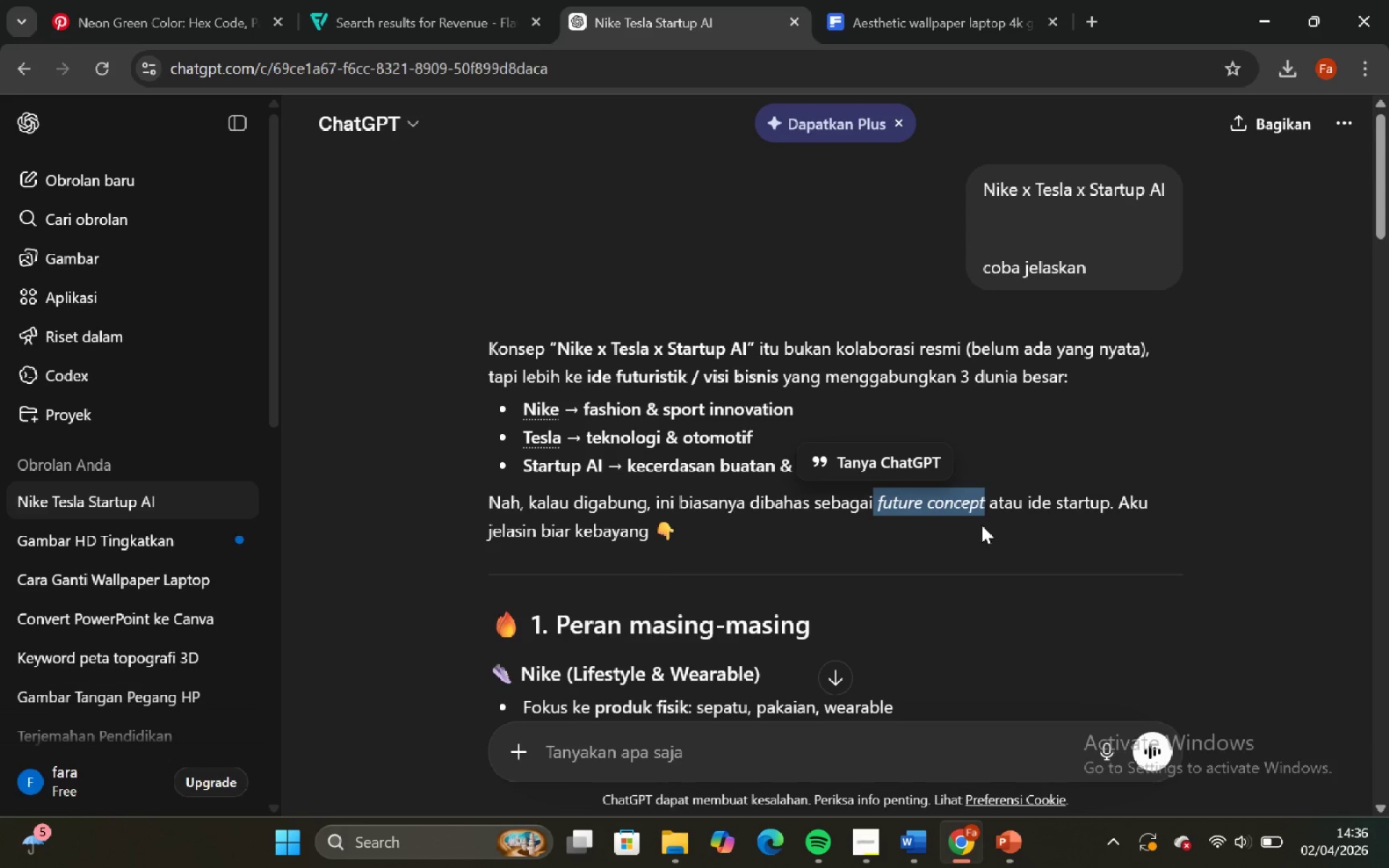 
key(Control+C)
 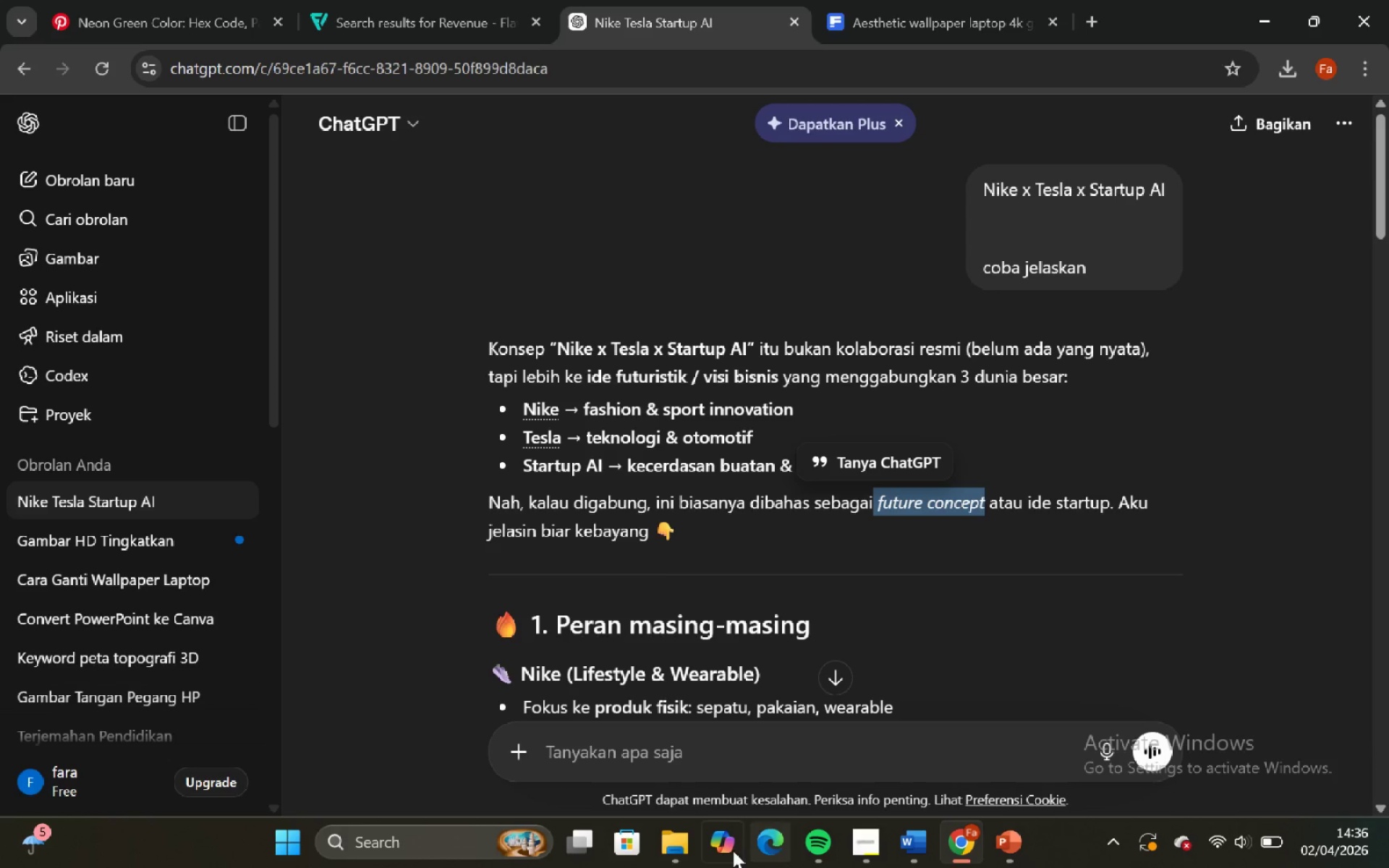 
left_click([679, 851])
 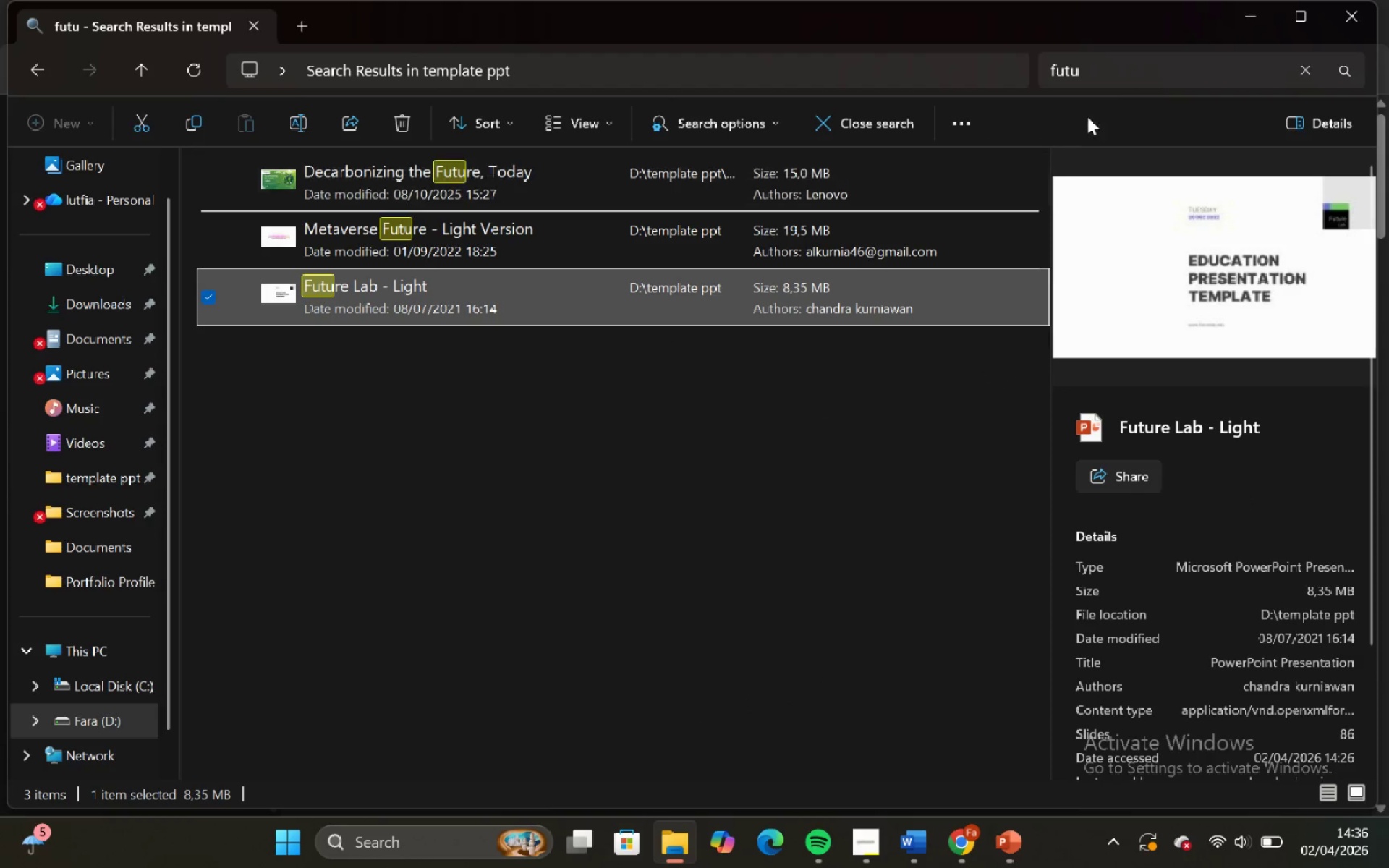 
left_click([1118, 73])
 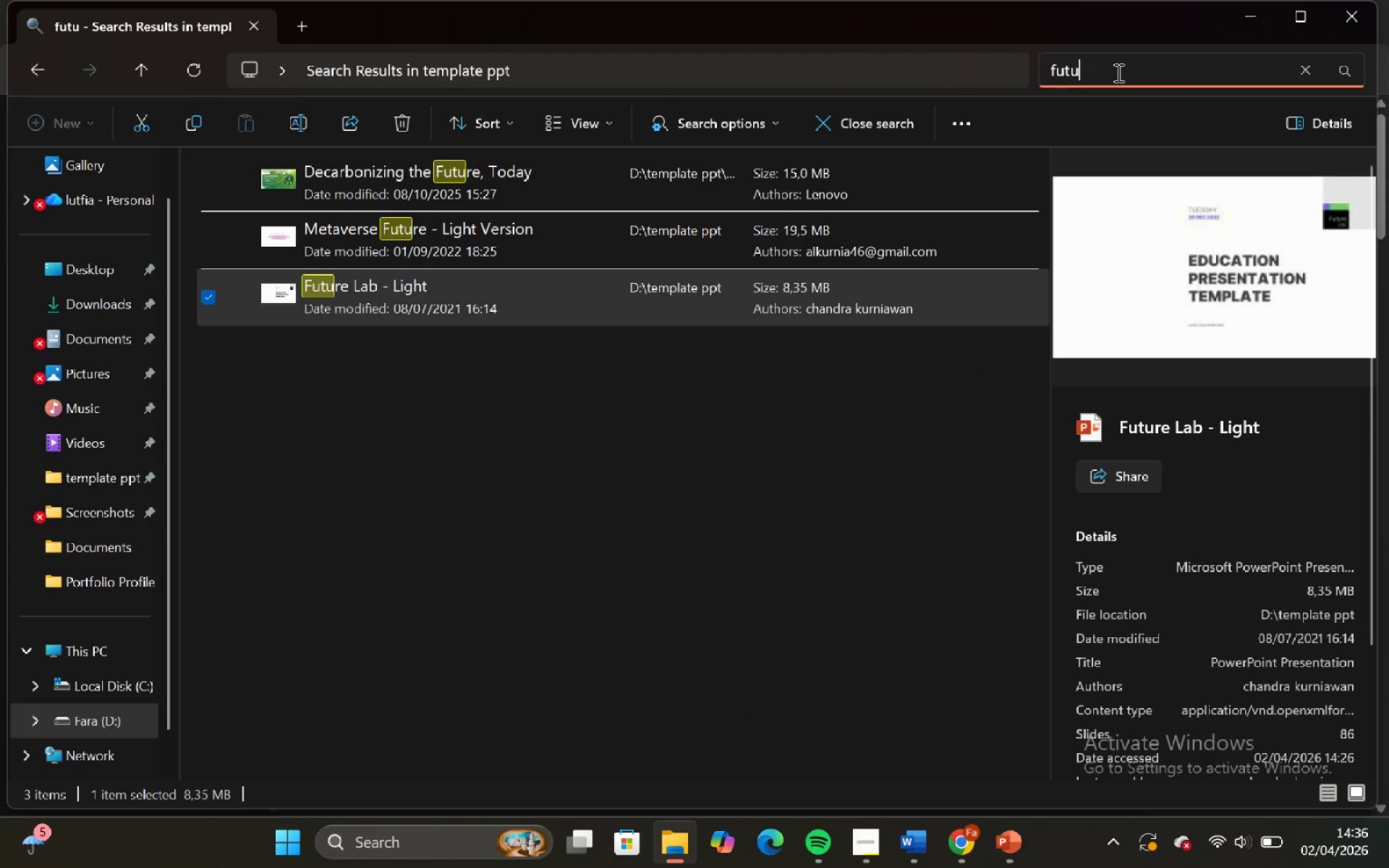 
key(Control+A)
 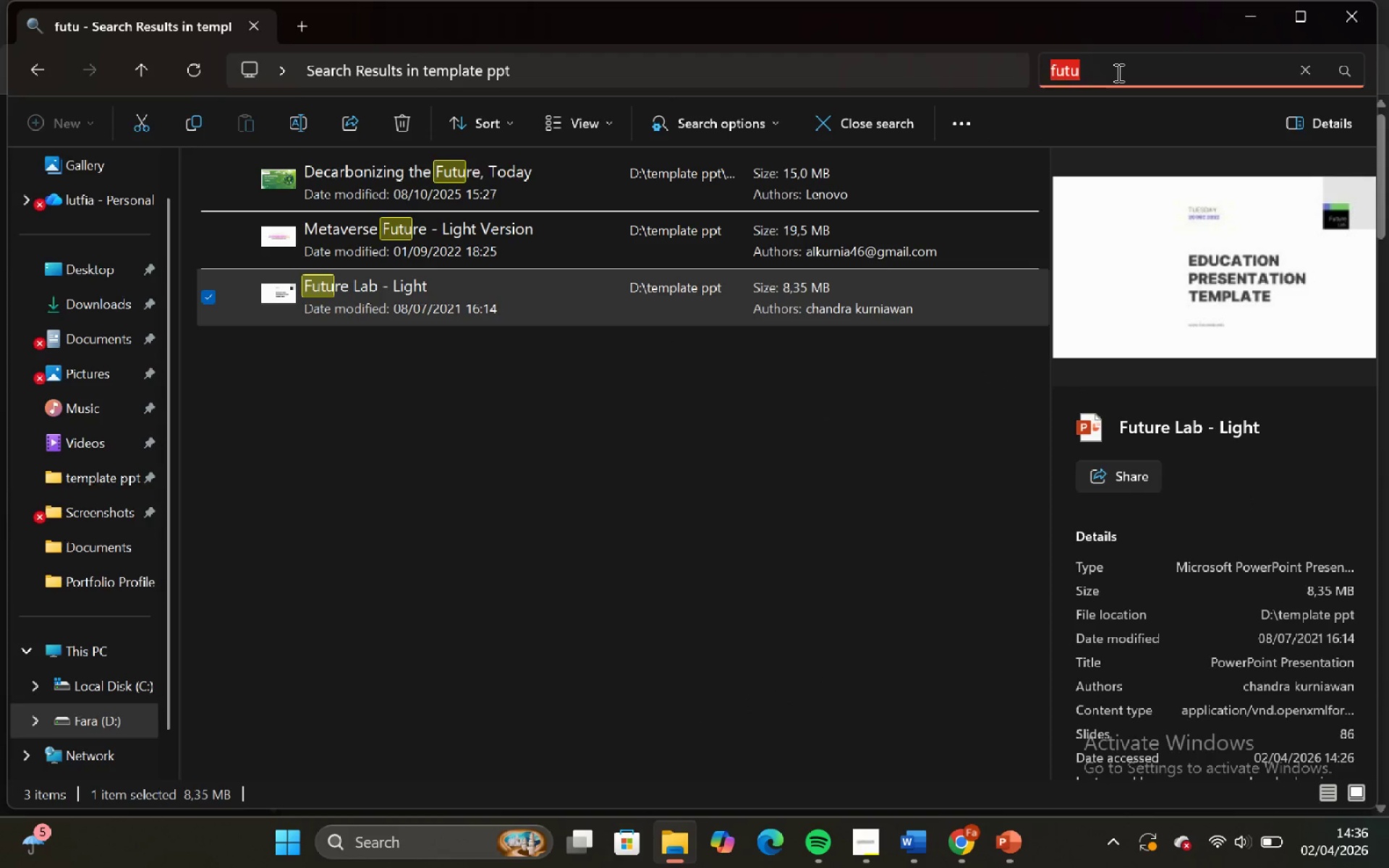 
key(Control+V)
 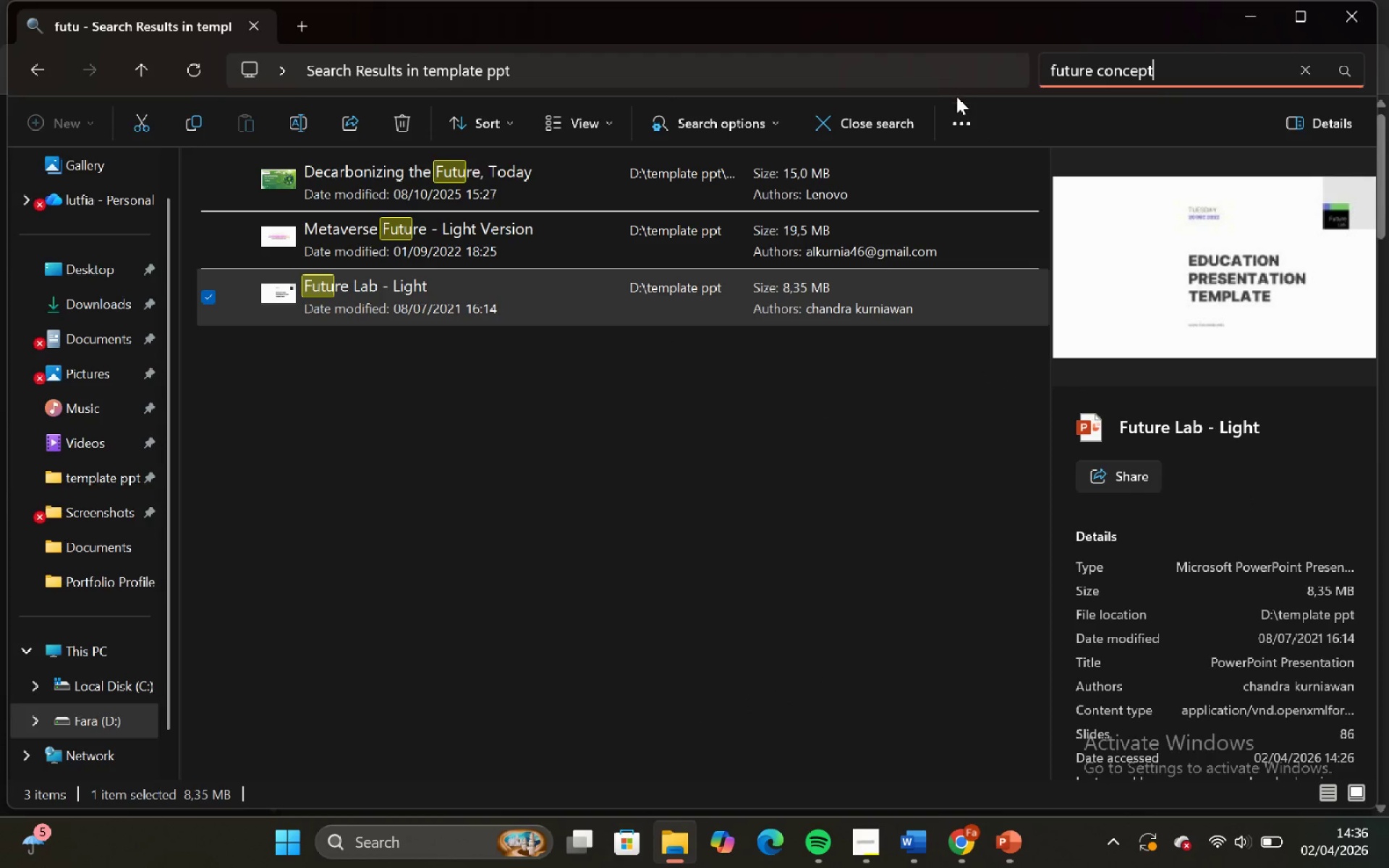 
mouse_move([981, 122])
 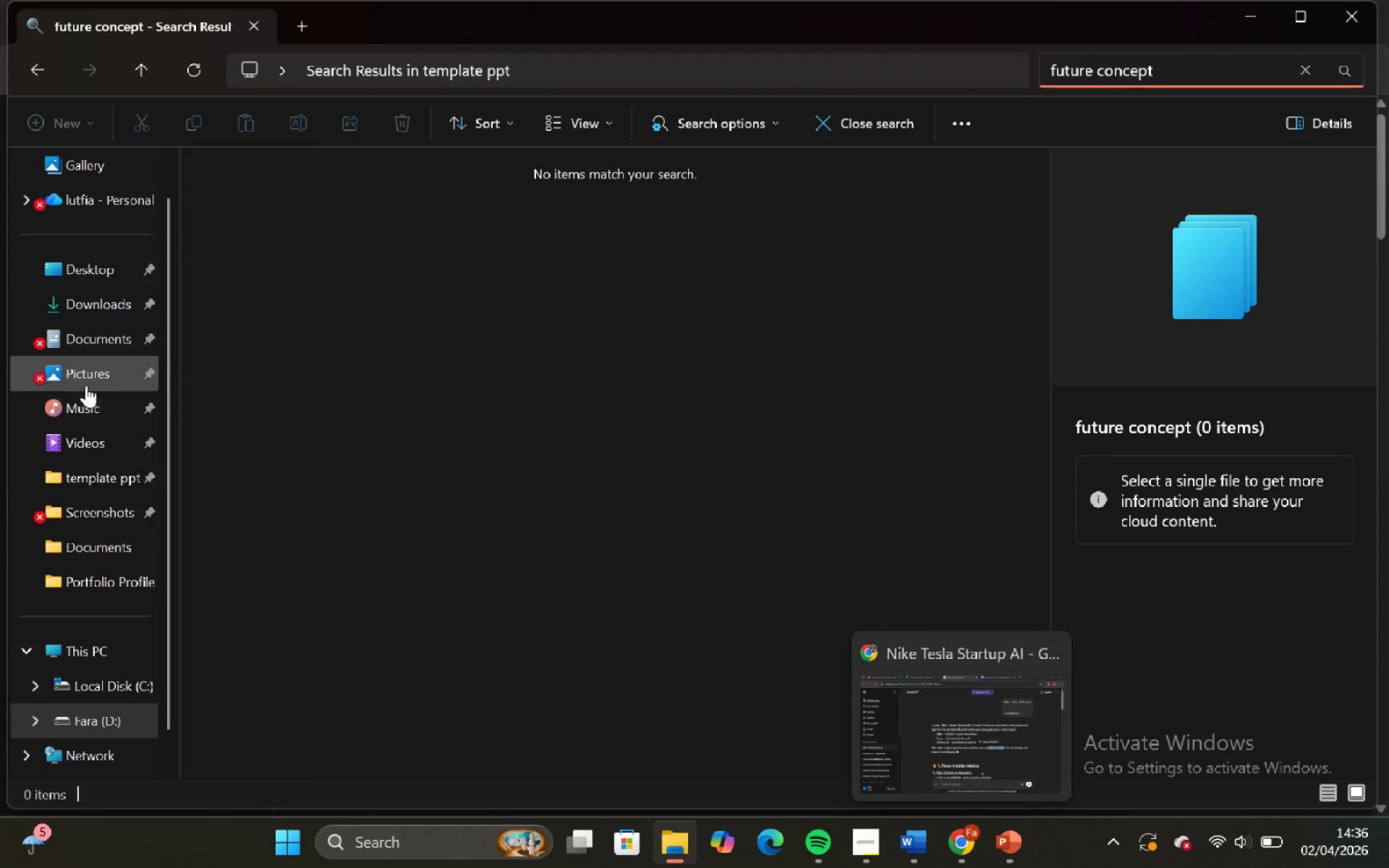 
left_click([85, 344])
 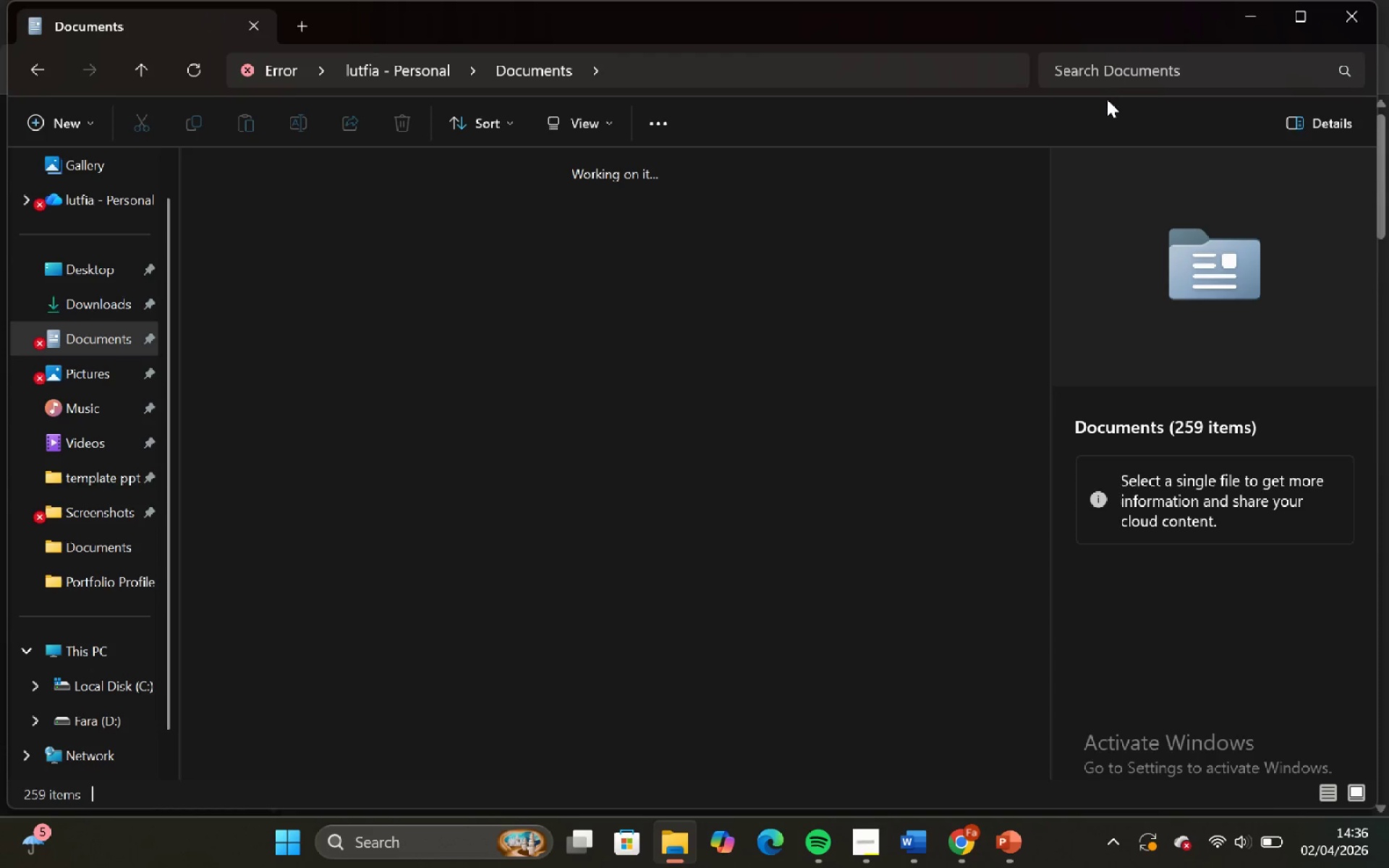 
left_click([1113, 64])
 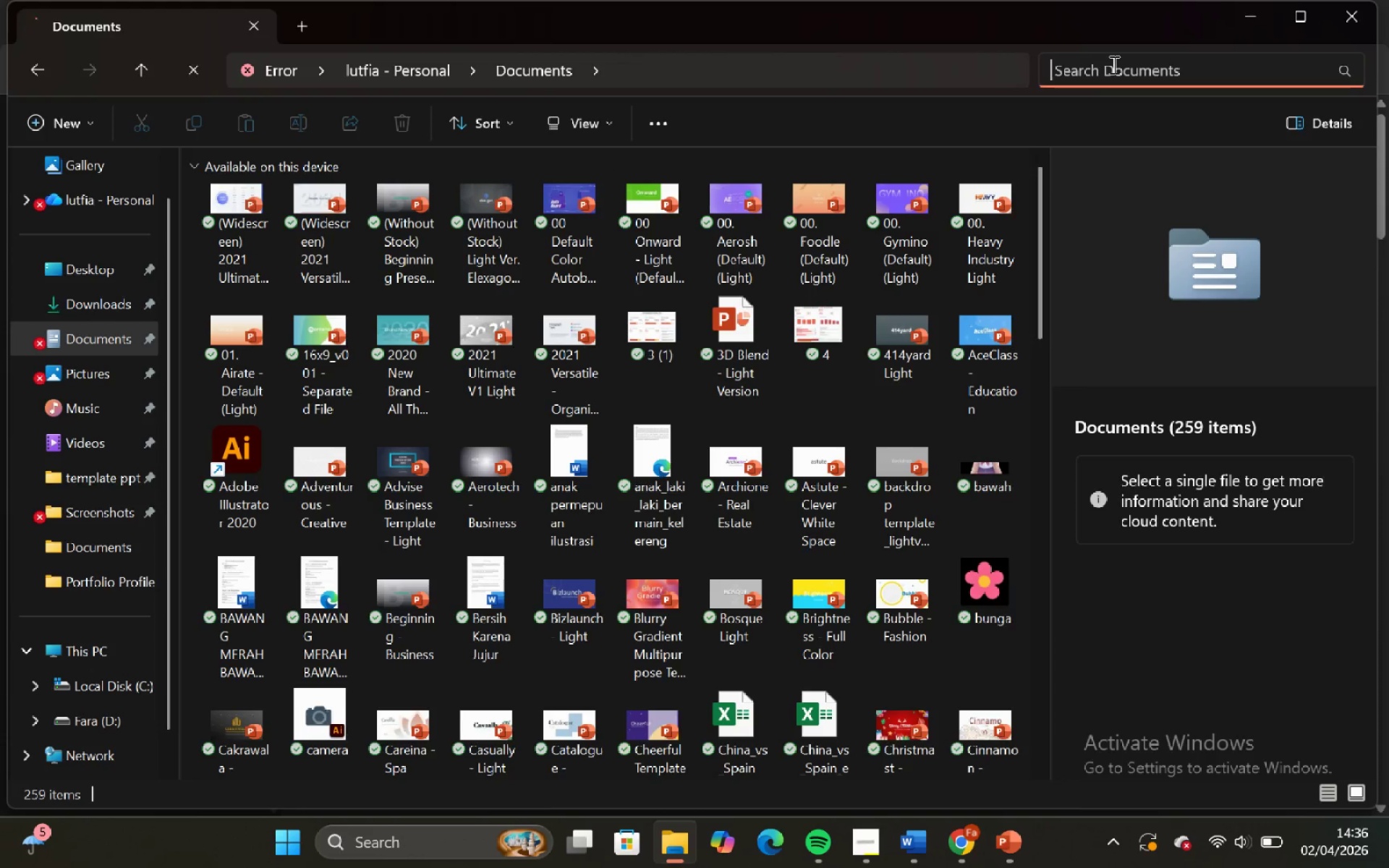 
key(Control+V)
 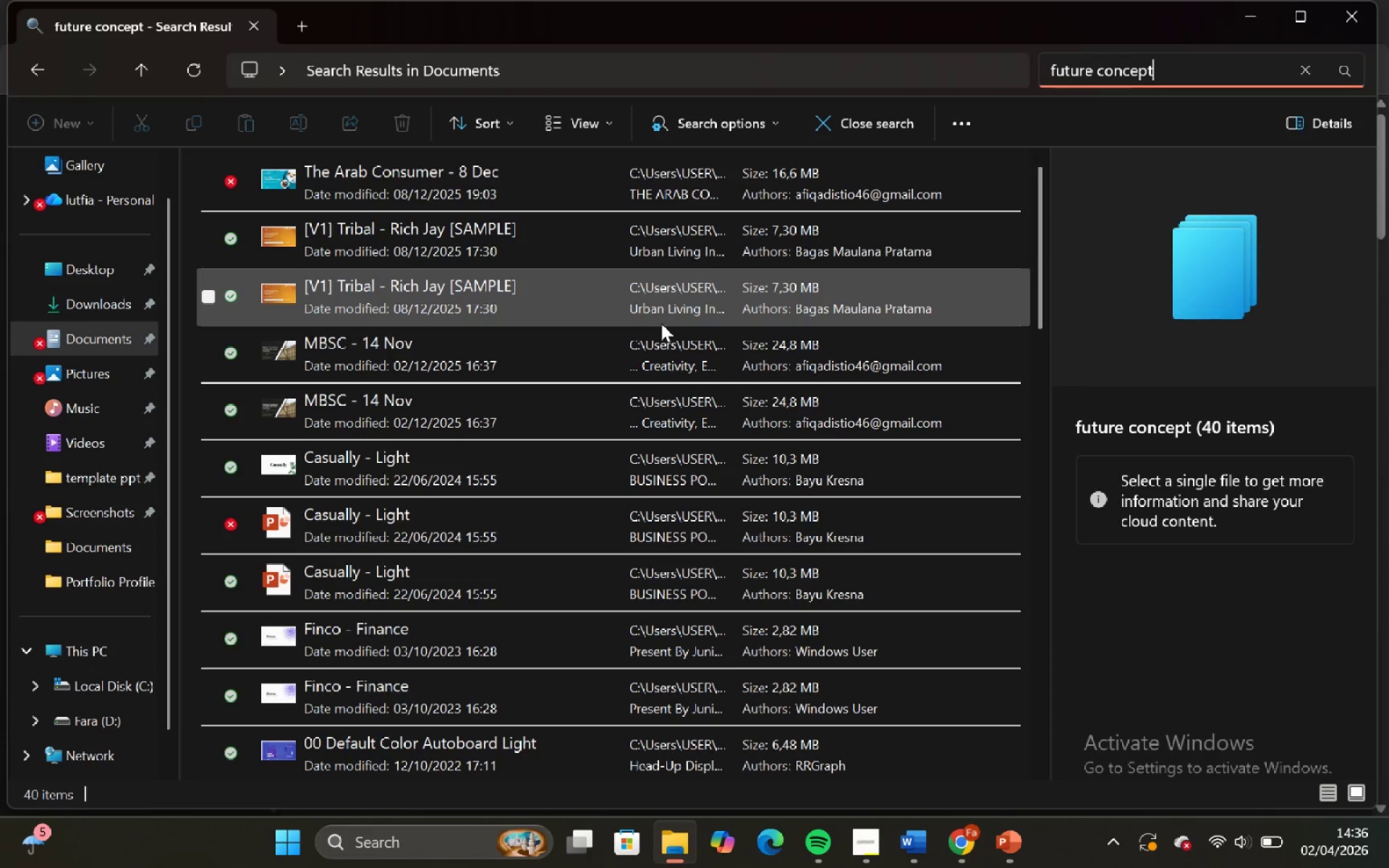 
scroll: coordinate [651, 349], scroll_direction: up, amount: 3.0
 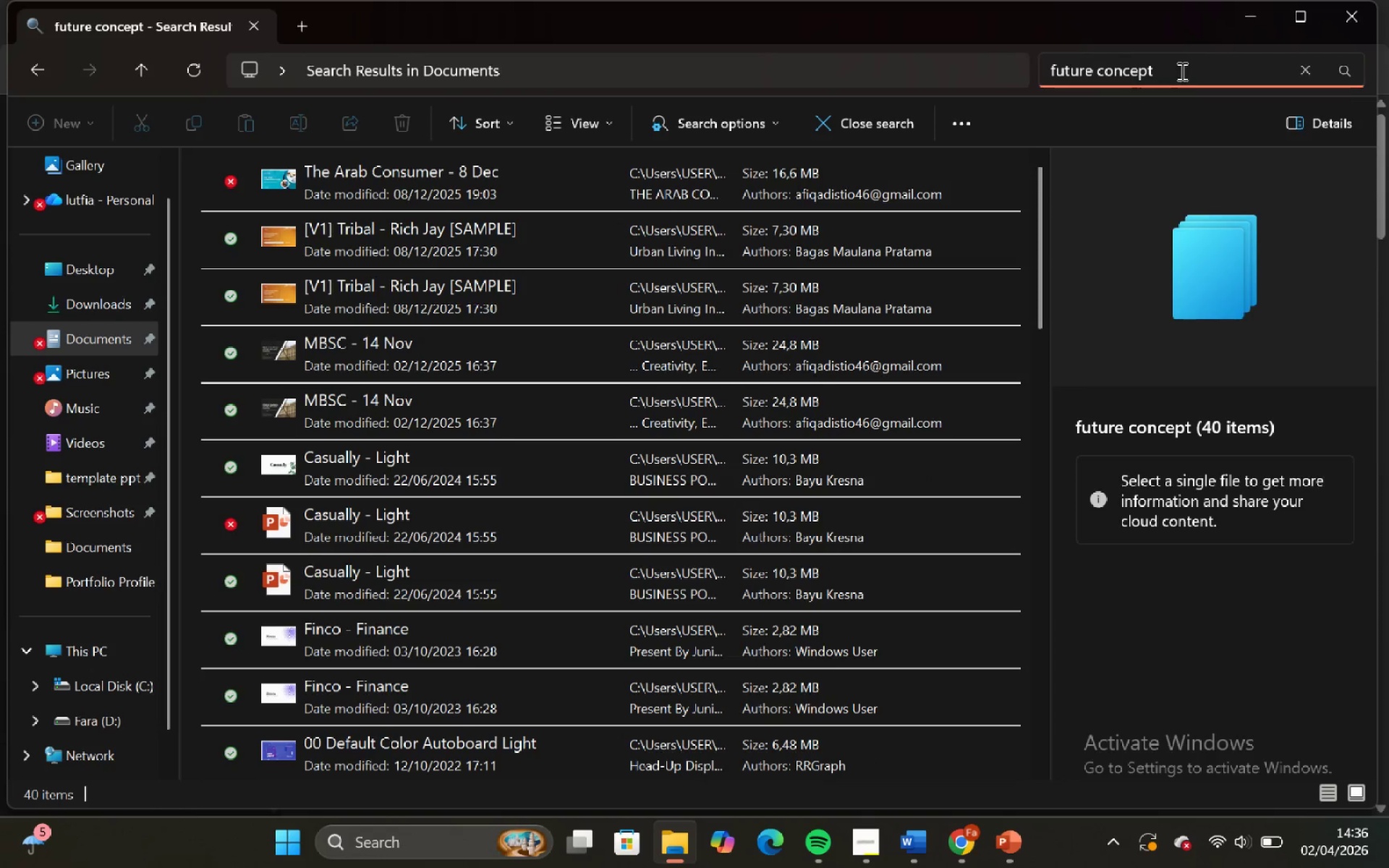 
left_click([1189, 69])
 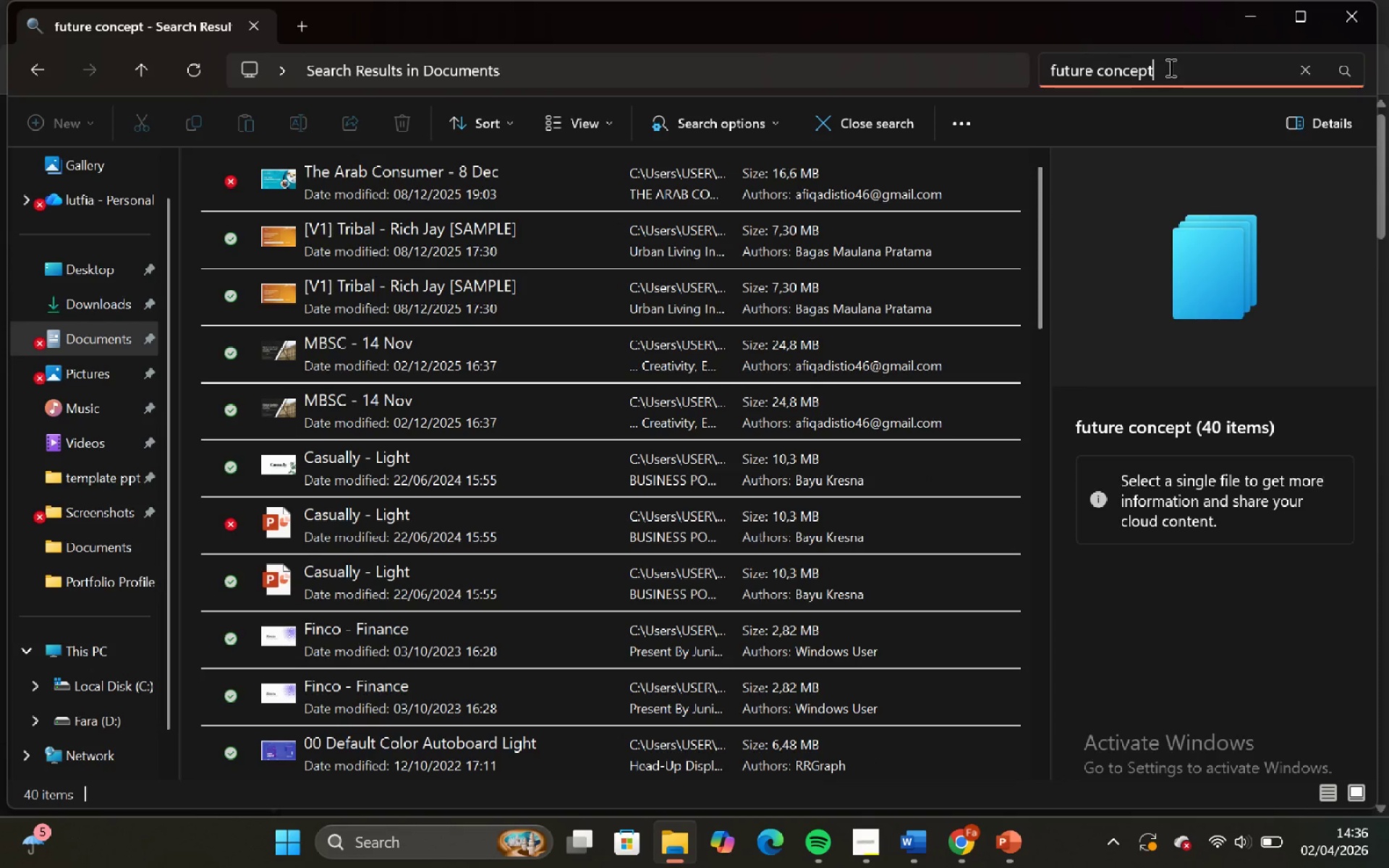 
left_click_drag(start_coordinate=[1168, 67], to_coordinate=[1094, 72])
 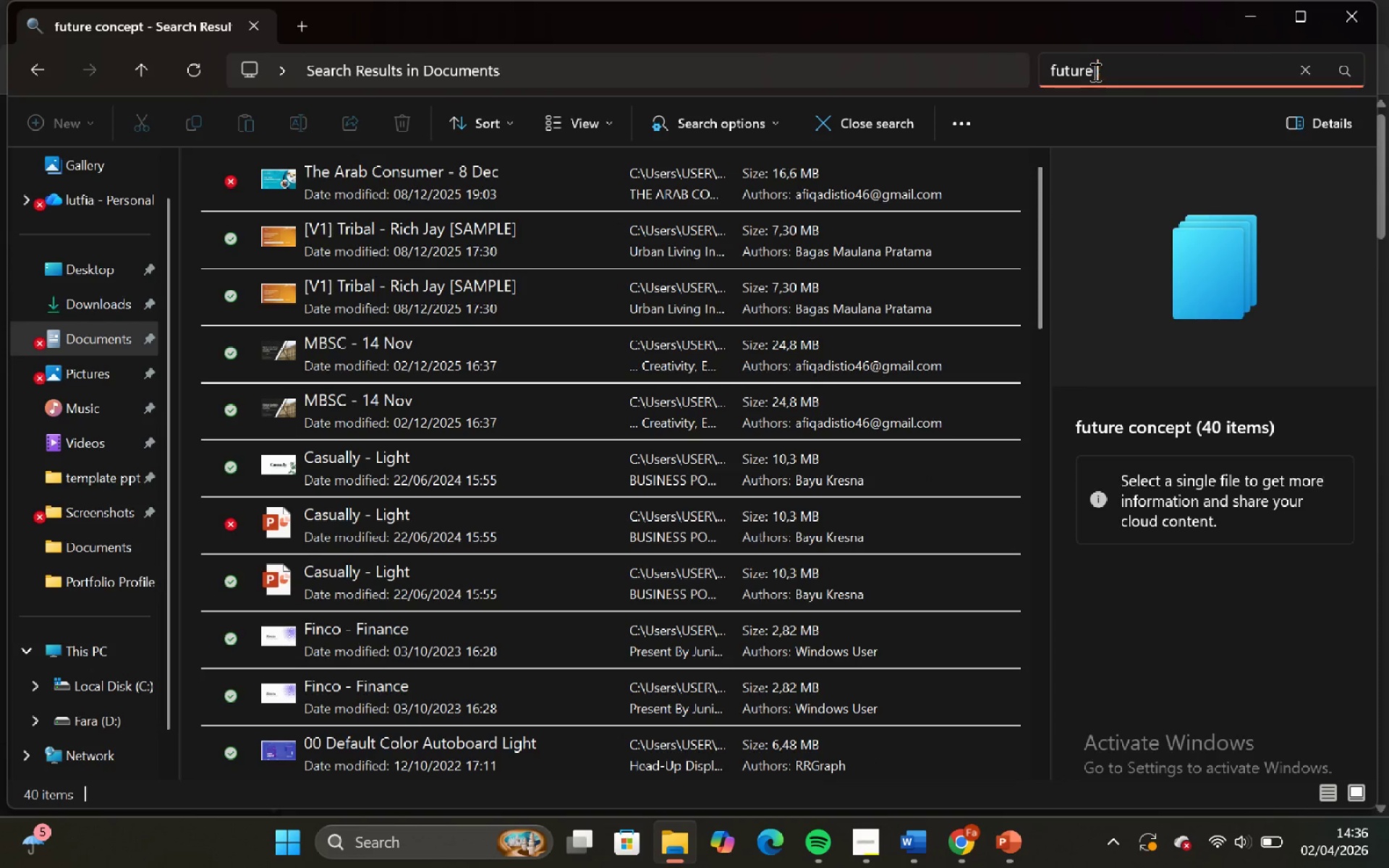 
key(Backspace)
 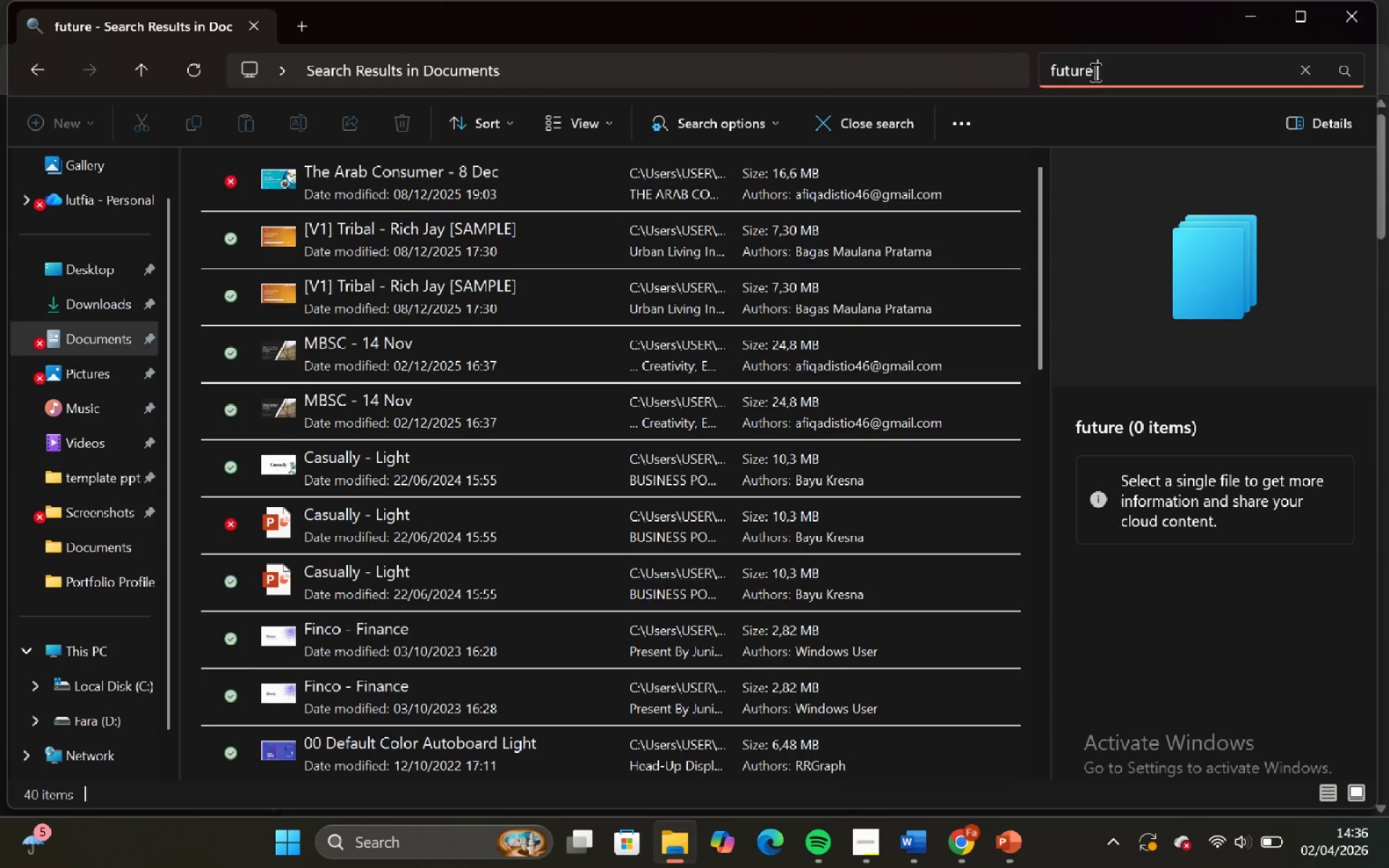 
key(Backspace)
 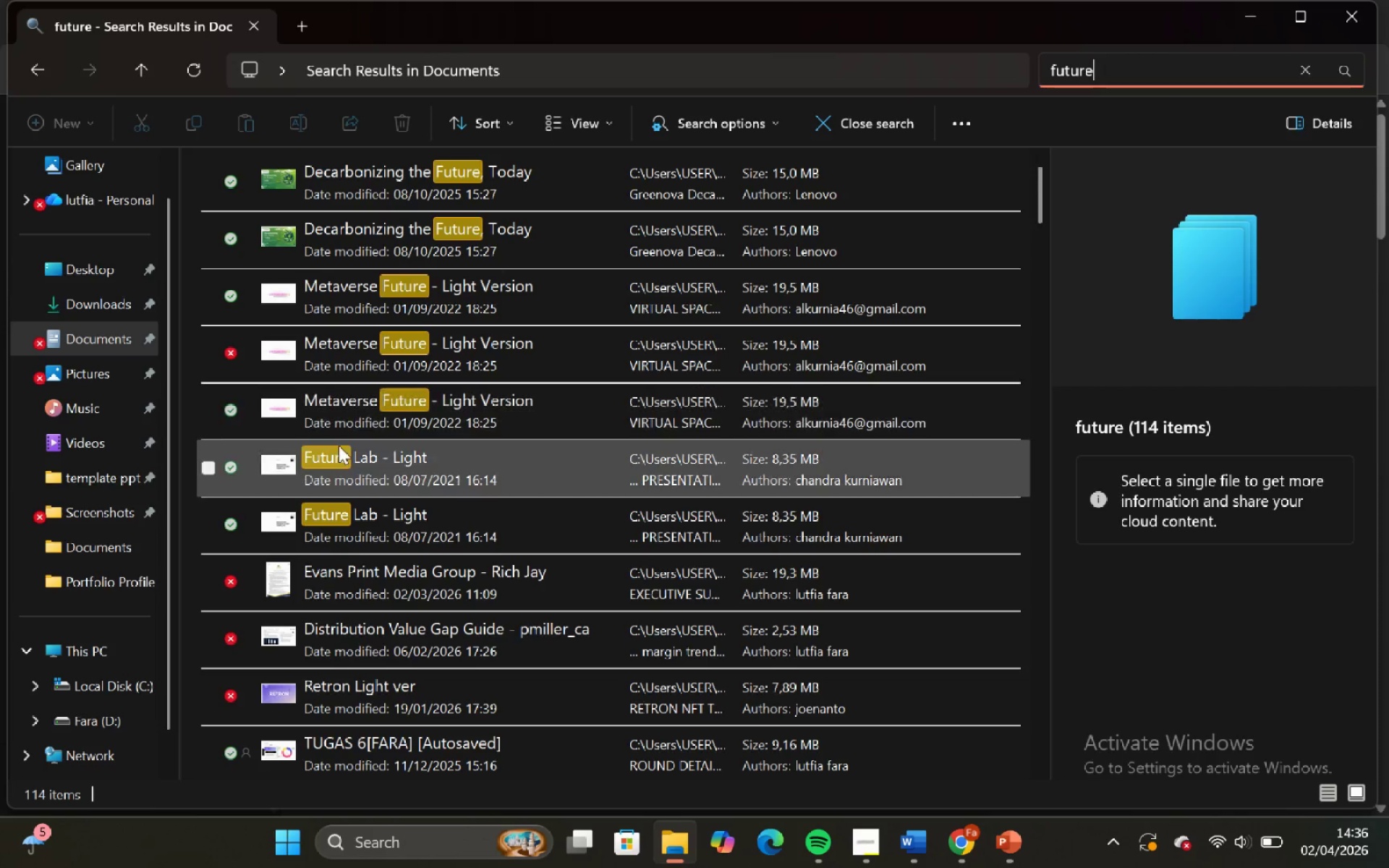 
scroll: coordinate [428, 540], scroll_direction: down, amount: 11.0
 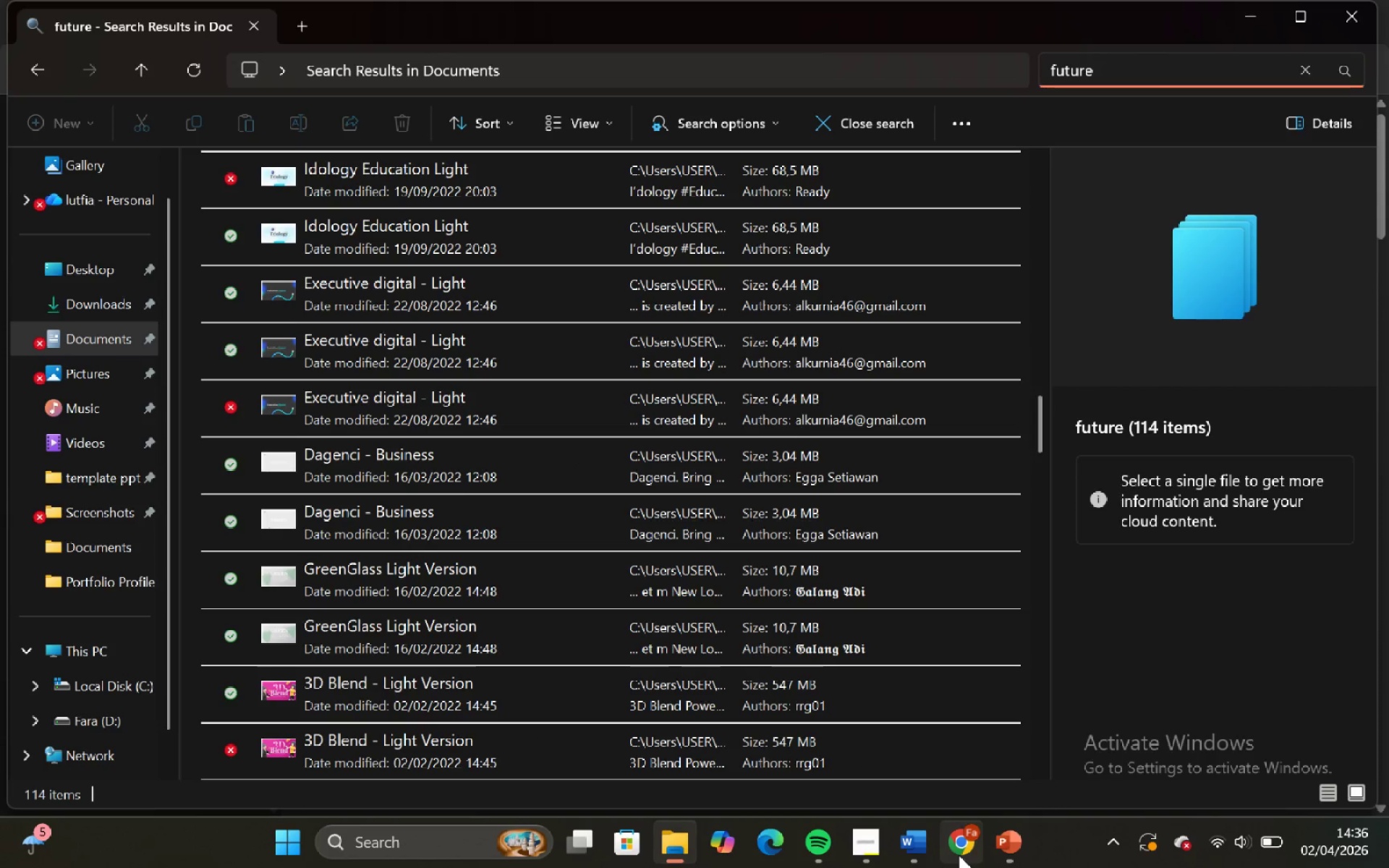 
left_click([945, 712])
 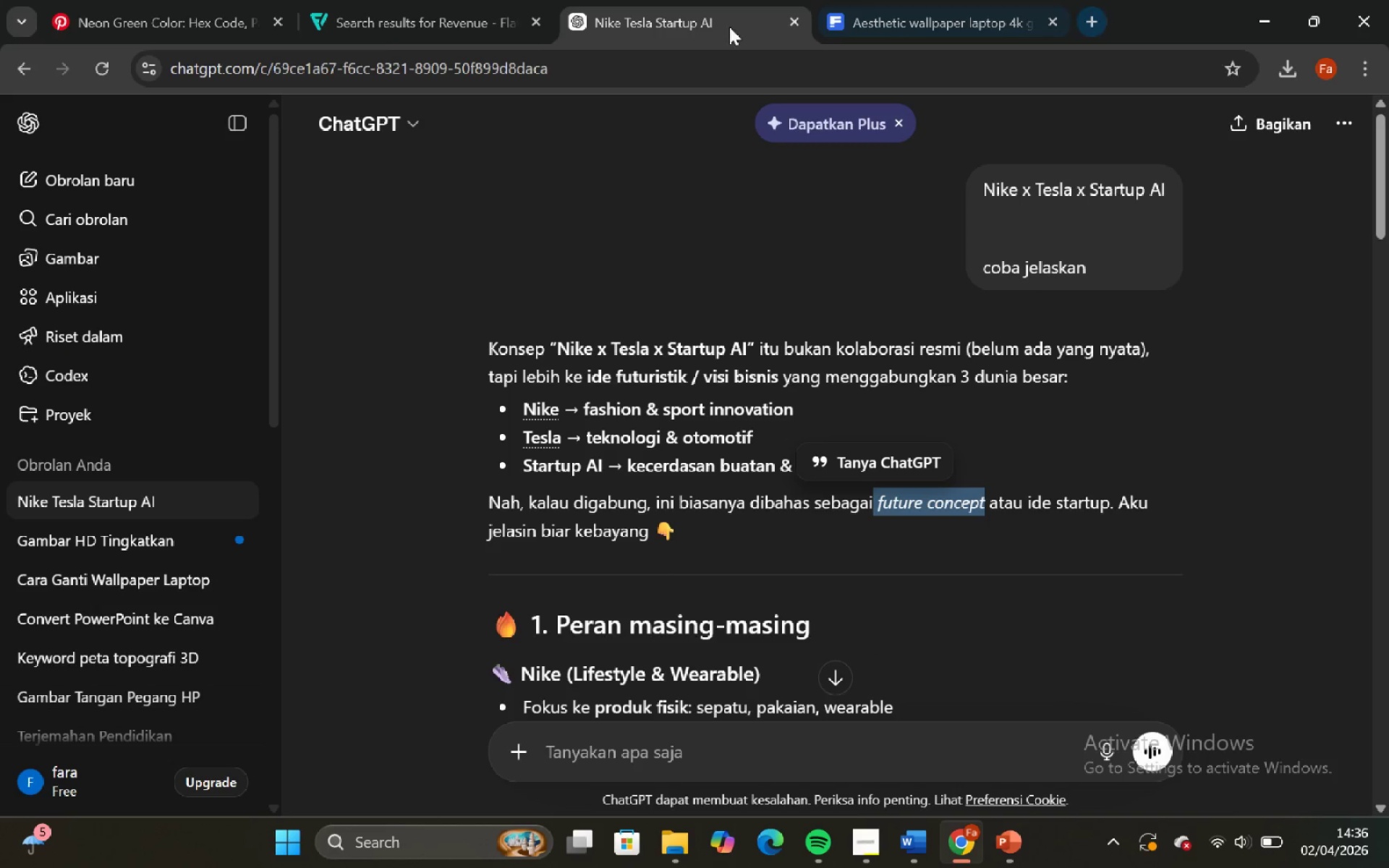 
left_click([131, 0])
 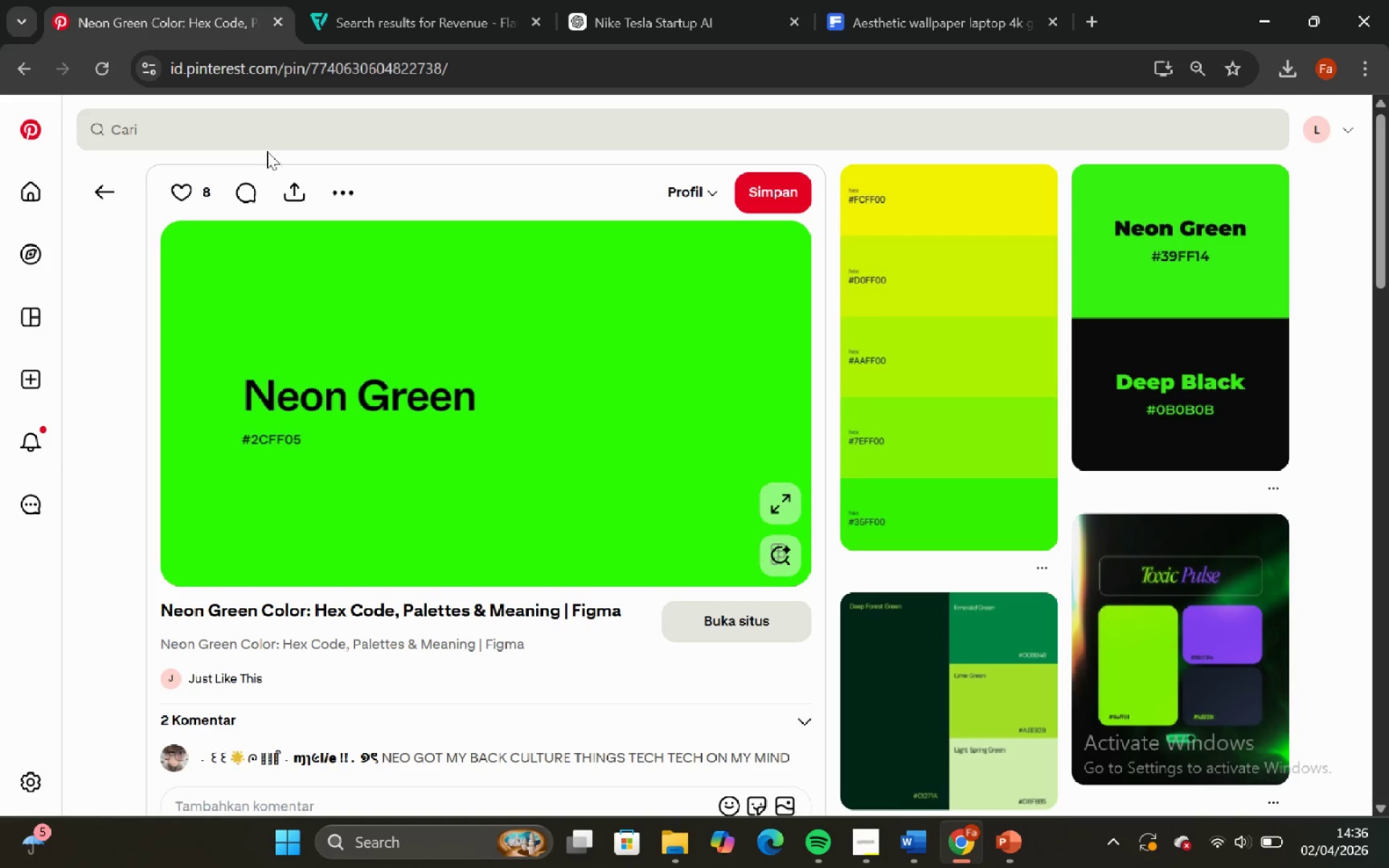 
left_click([252, 130])
 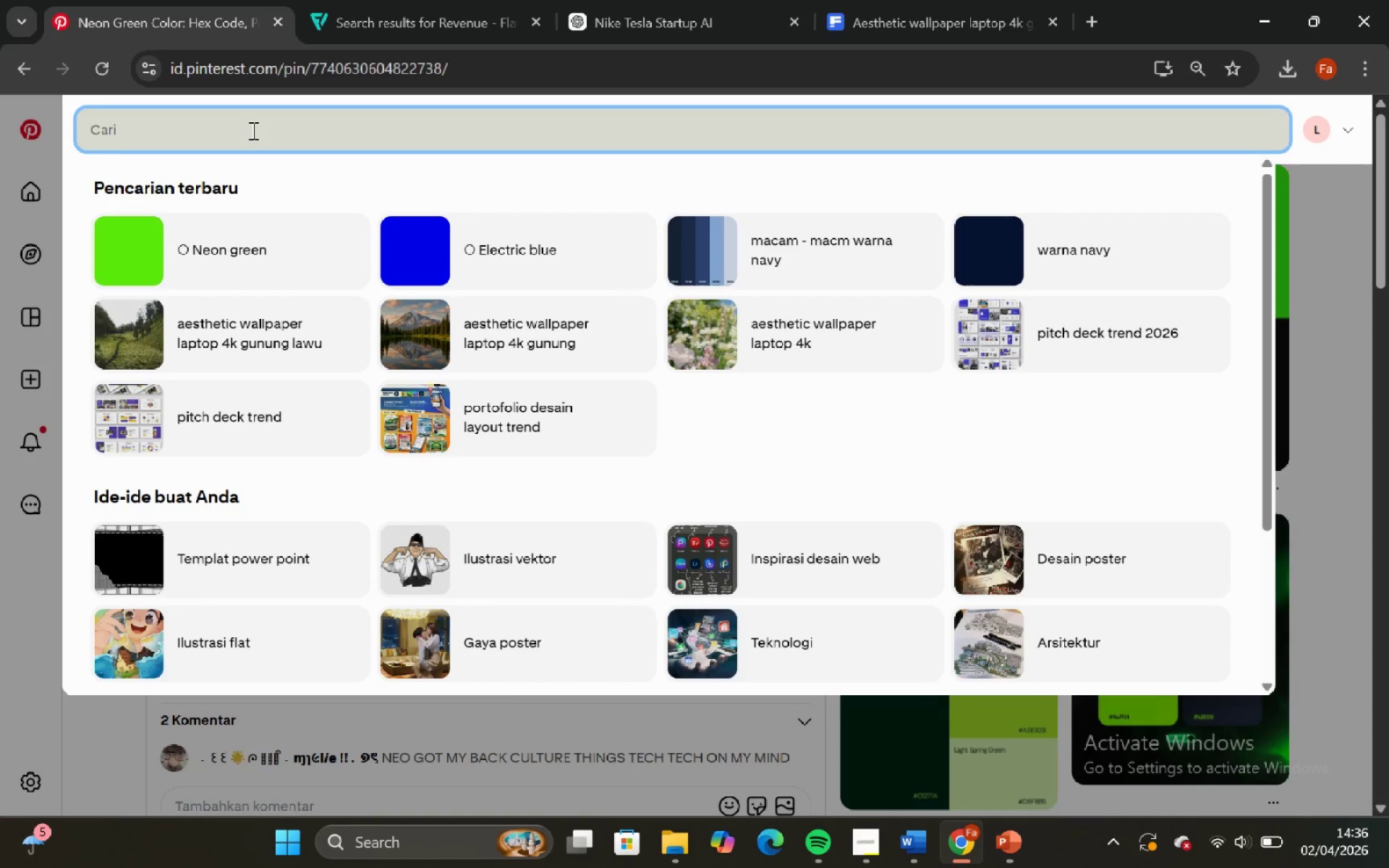 
key(Control+V)
 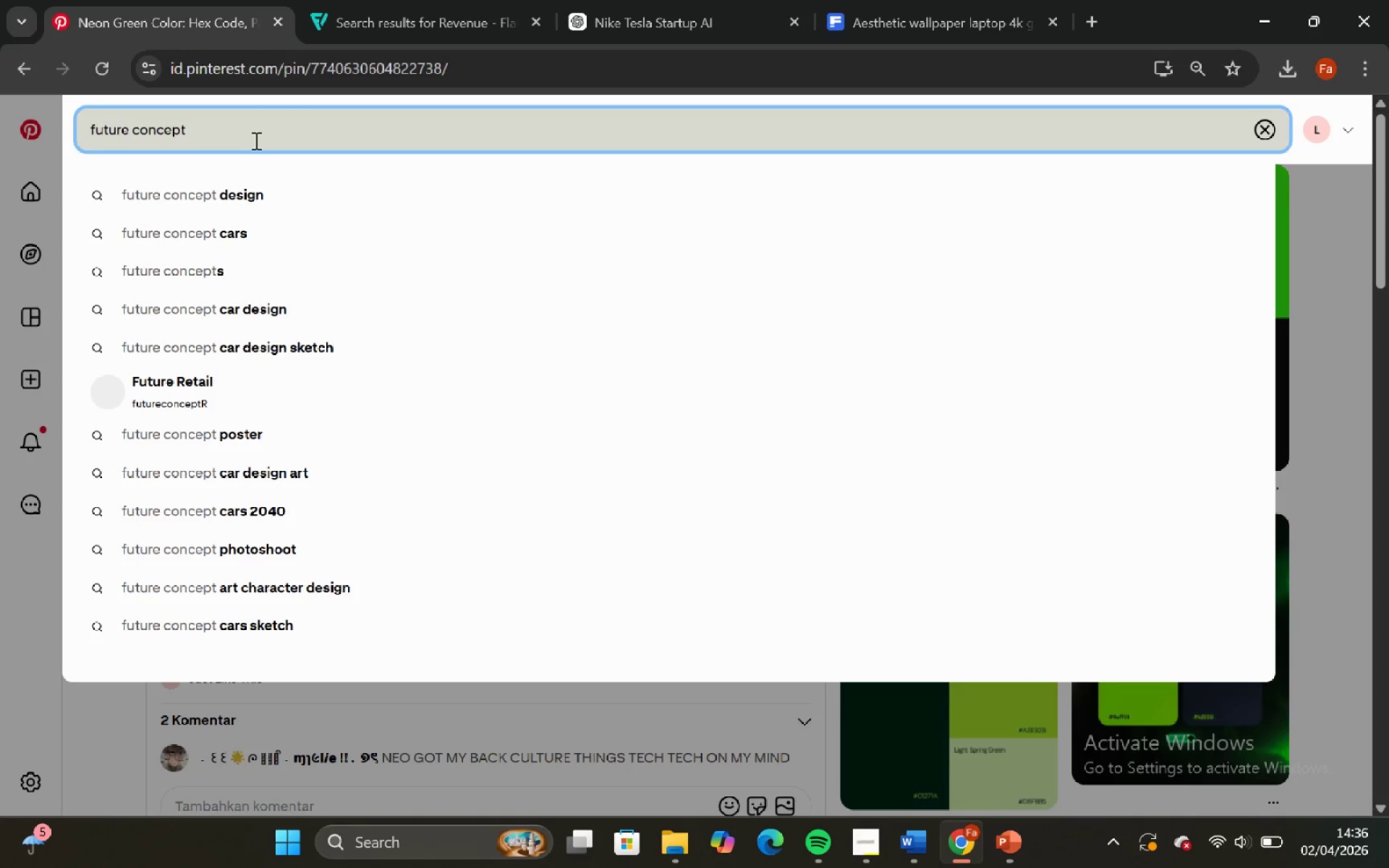 
type( design ppt)
 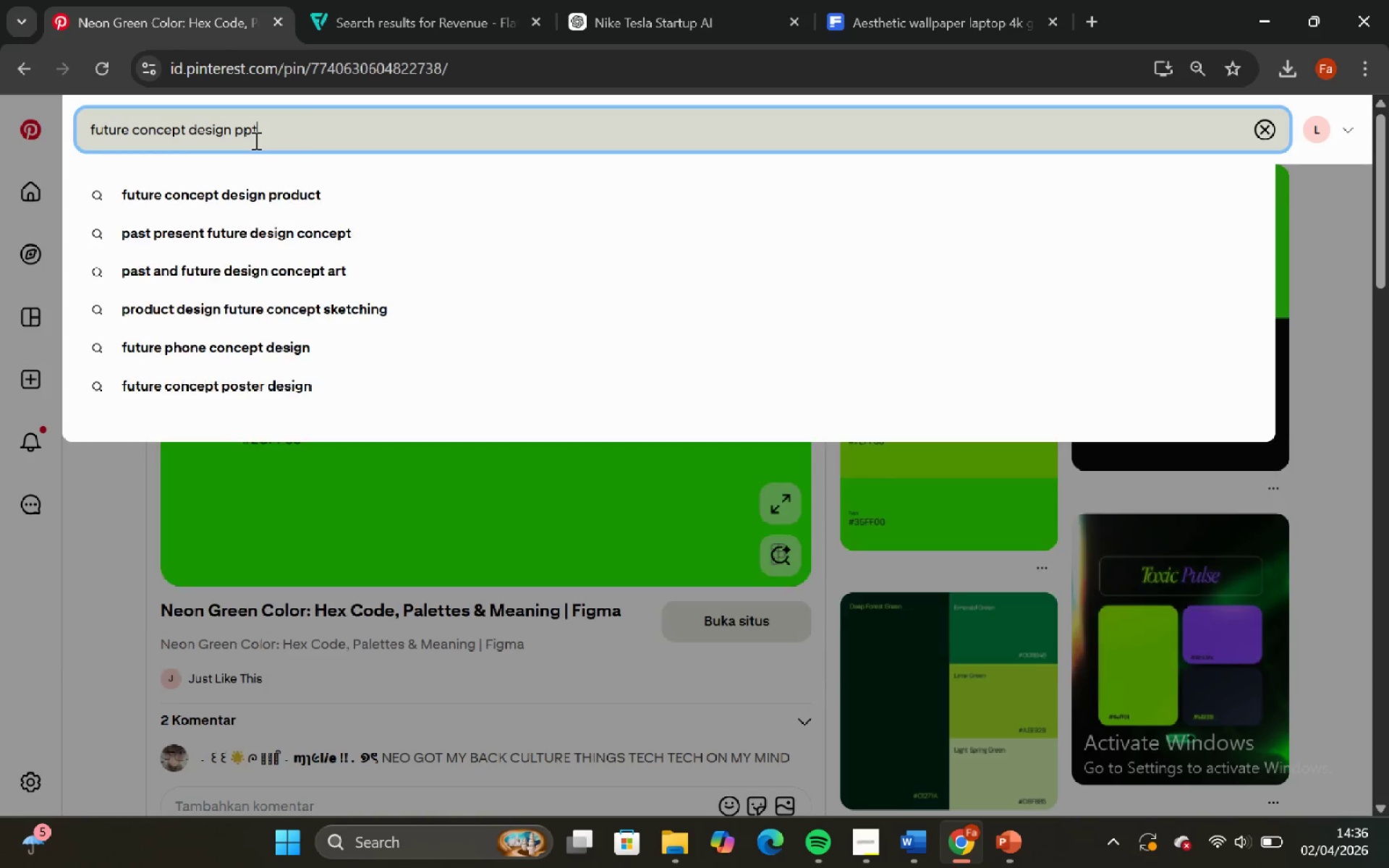 
key(Enter)
 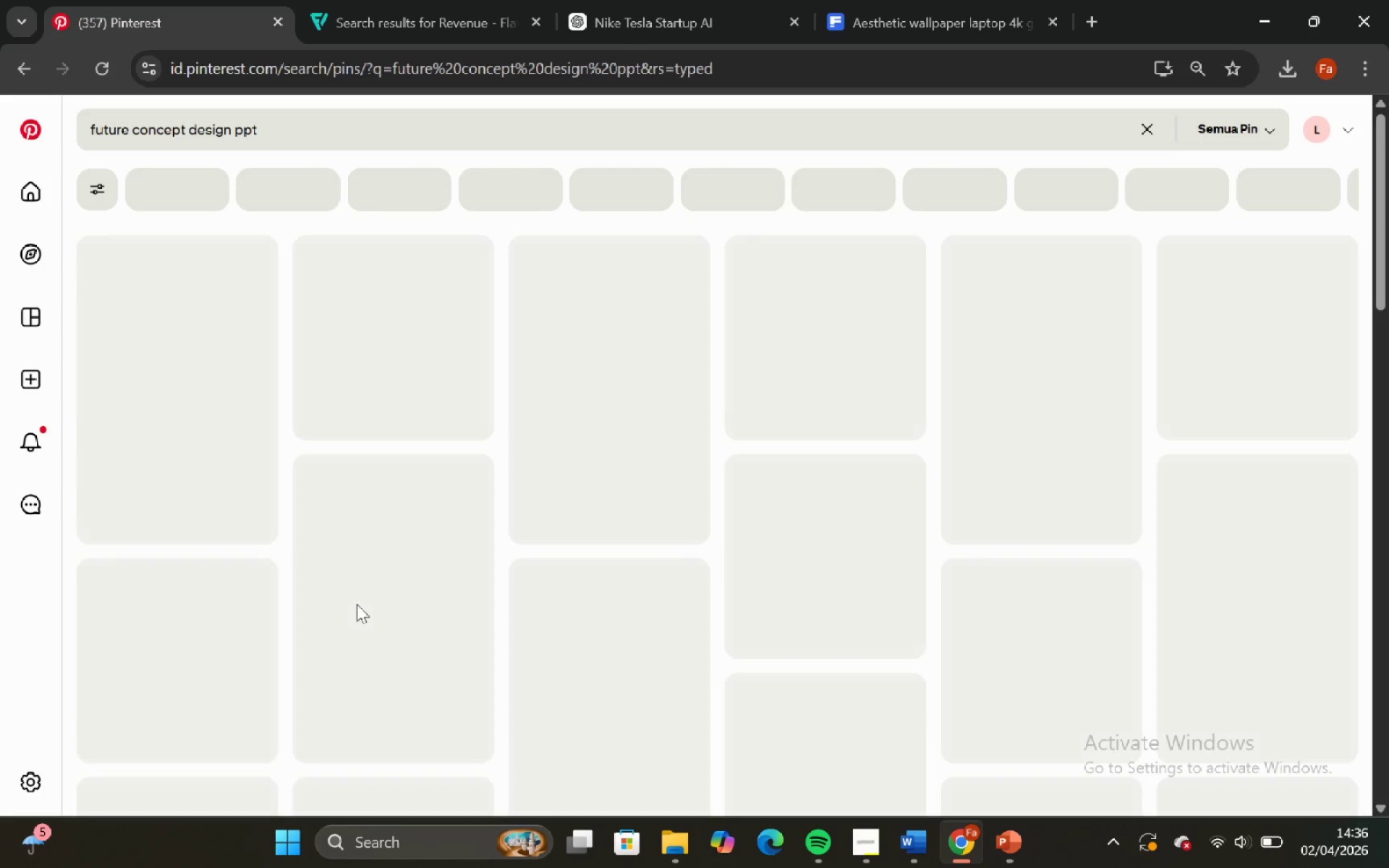 
mouse_move([338, 517])
 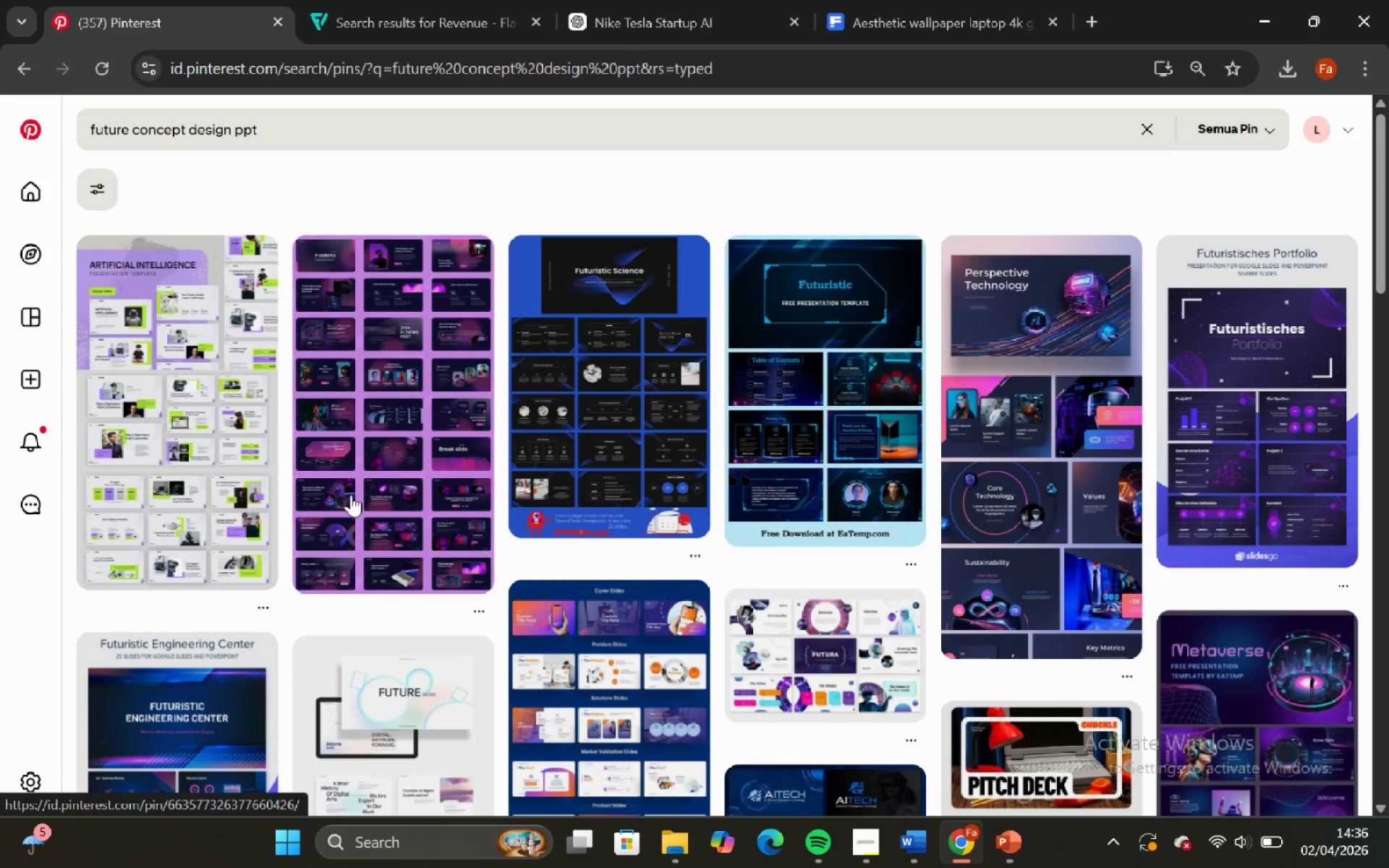 
left_click([352, 495])
 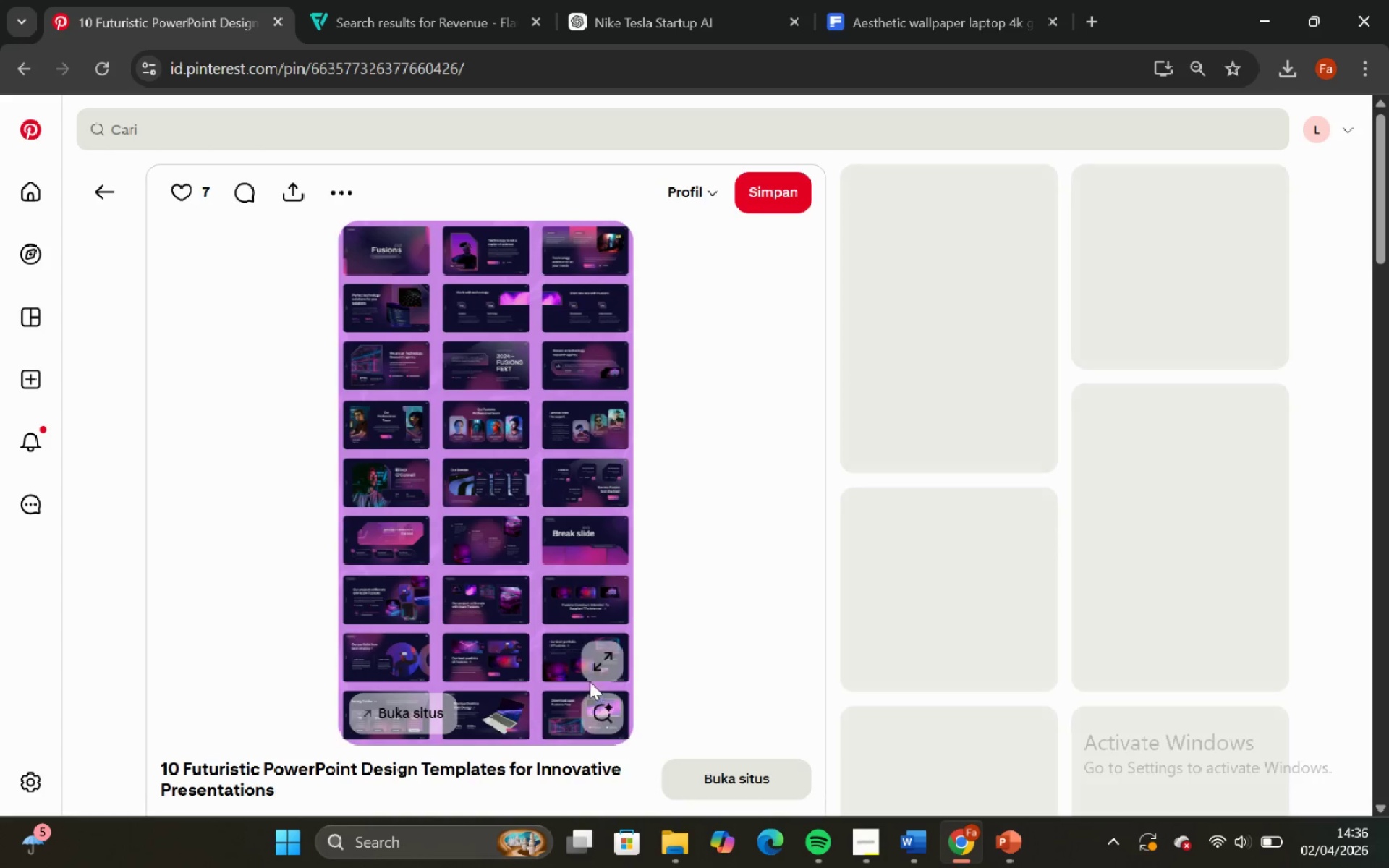 
left_click([598, 657])
 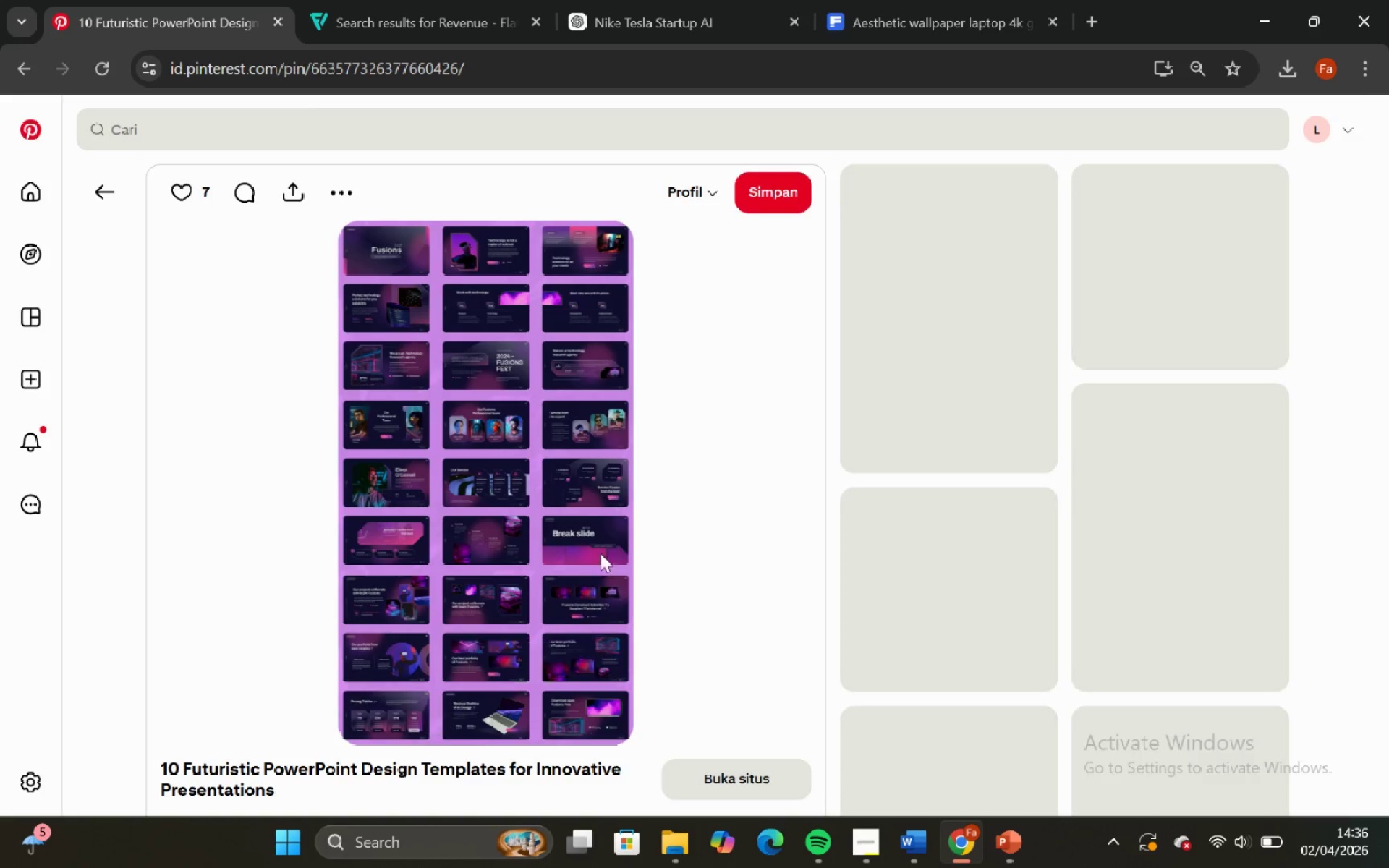 
mouse_move([588, 471])
 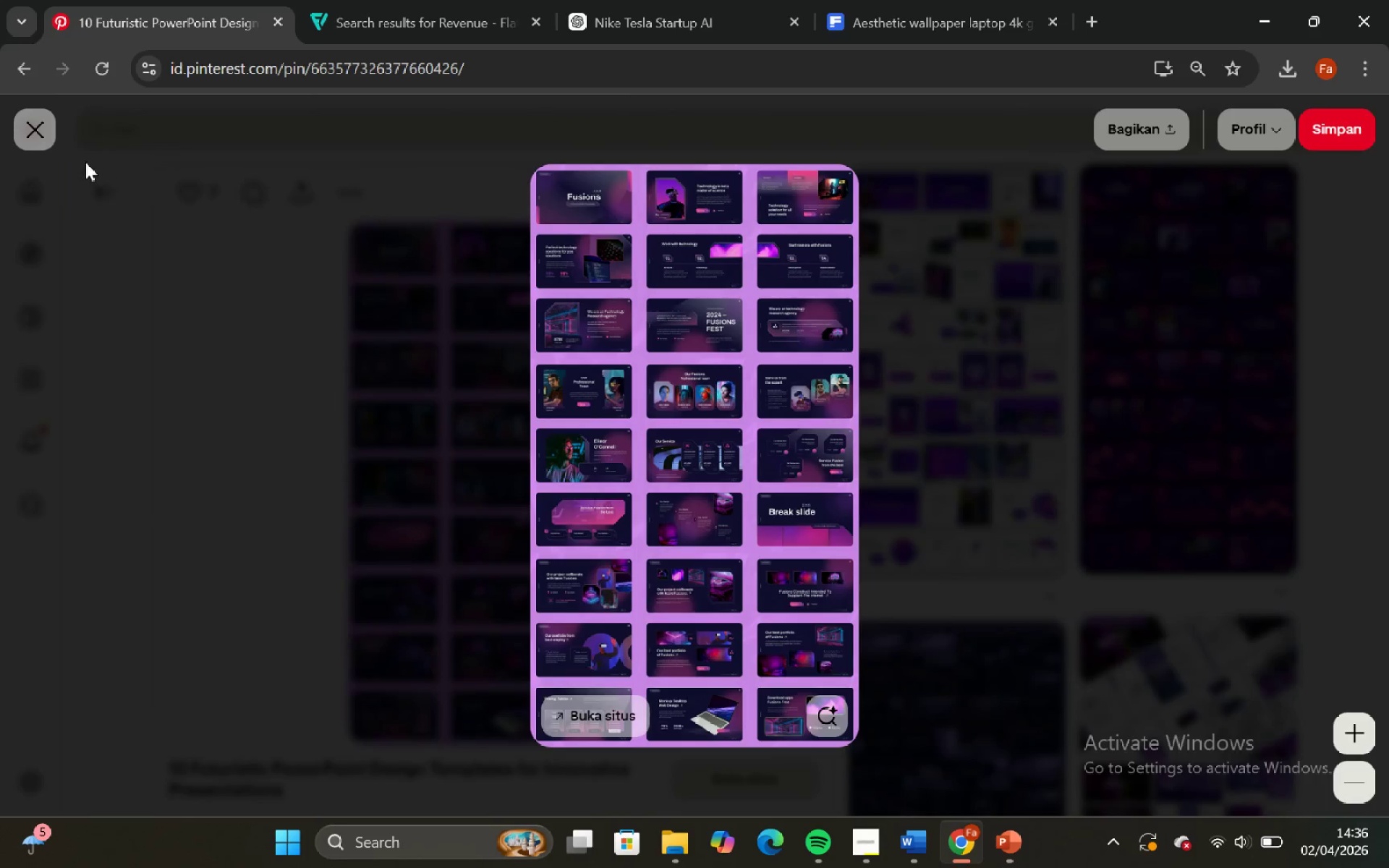 
left_click([42, 134])
 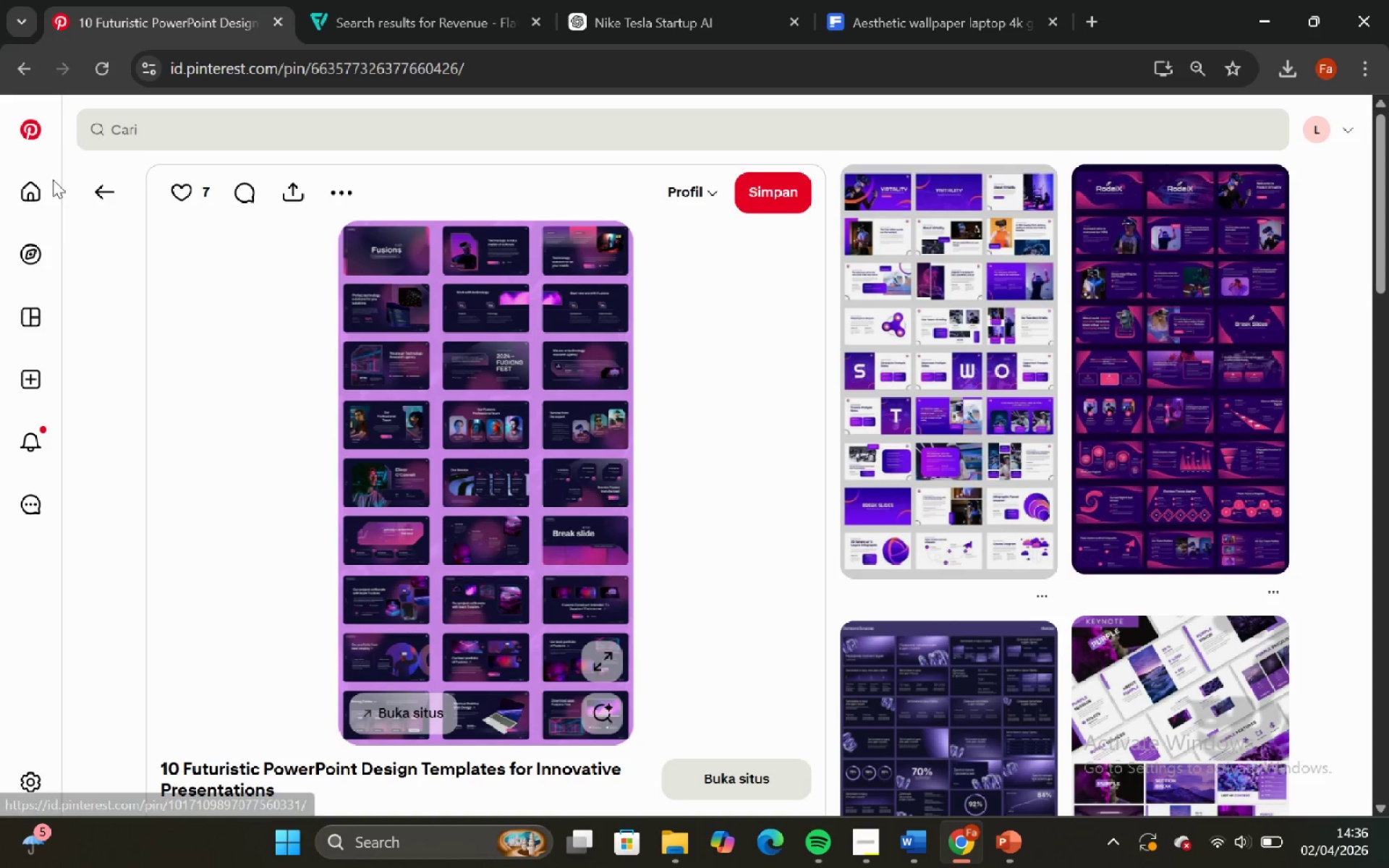 
left_click([80, 187])
 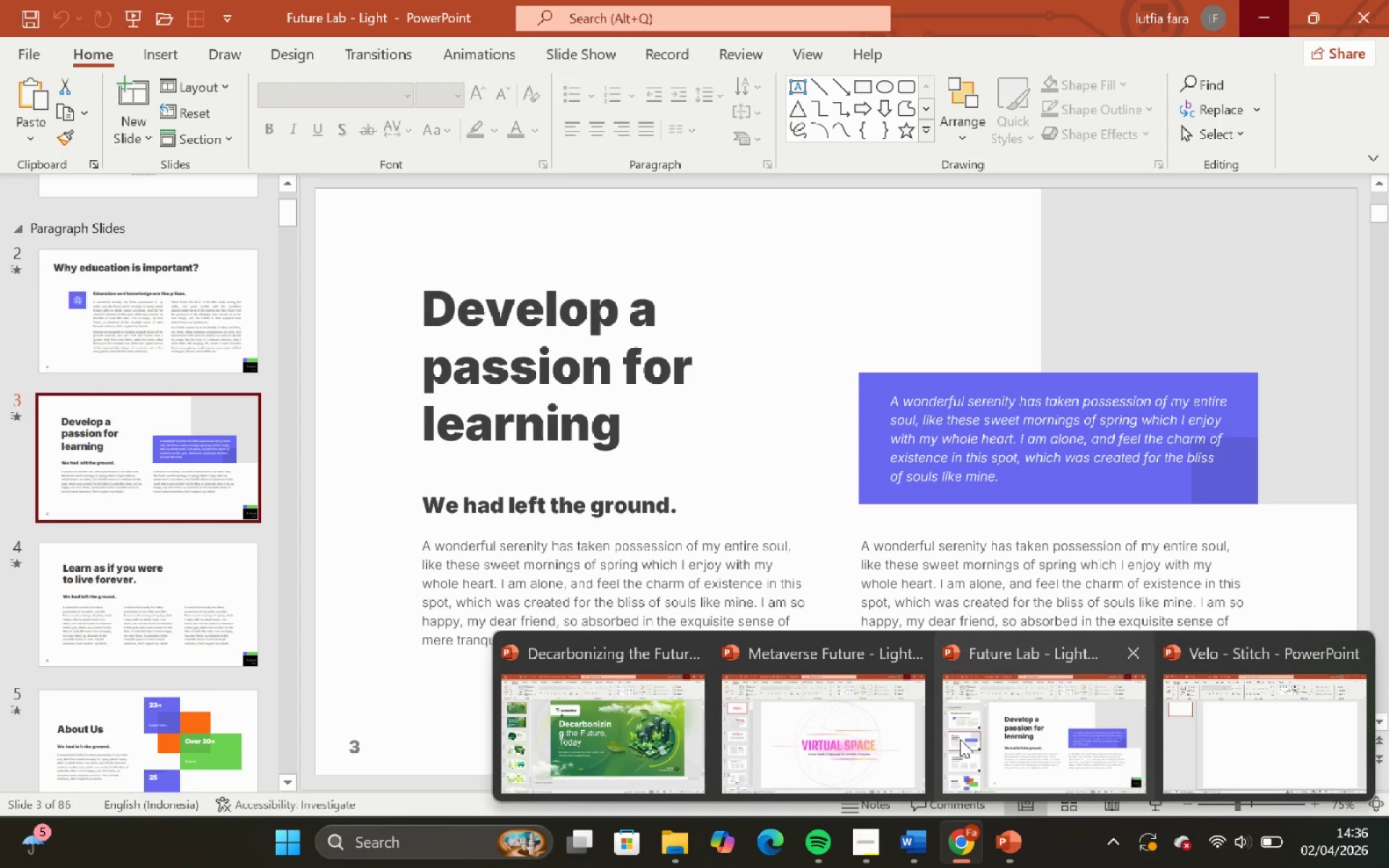 
left_click([851, 741])
 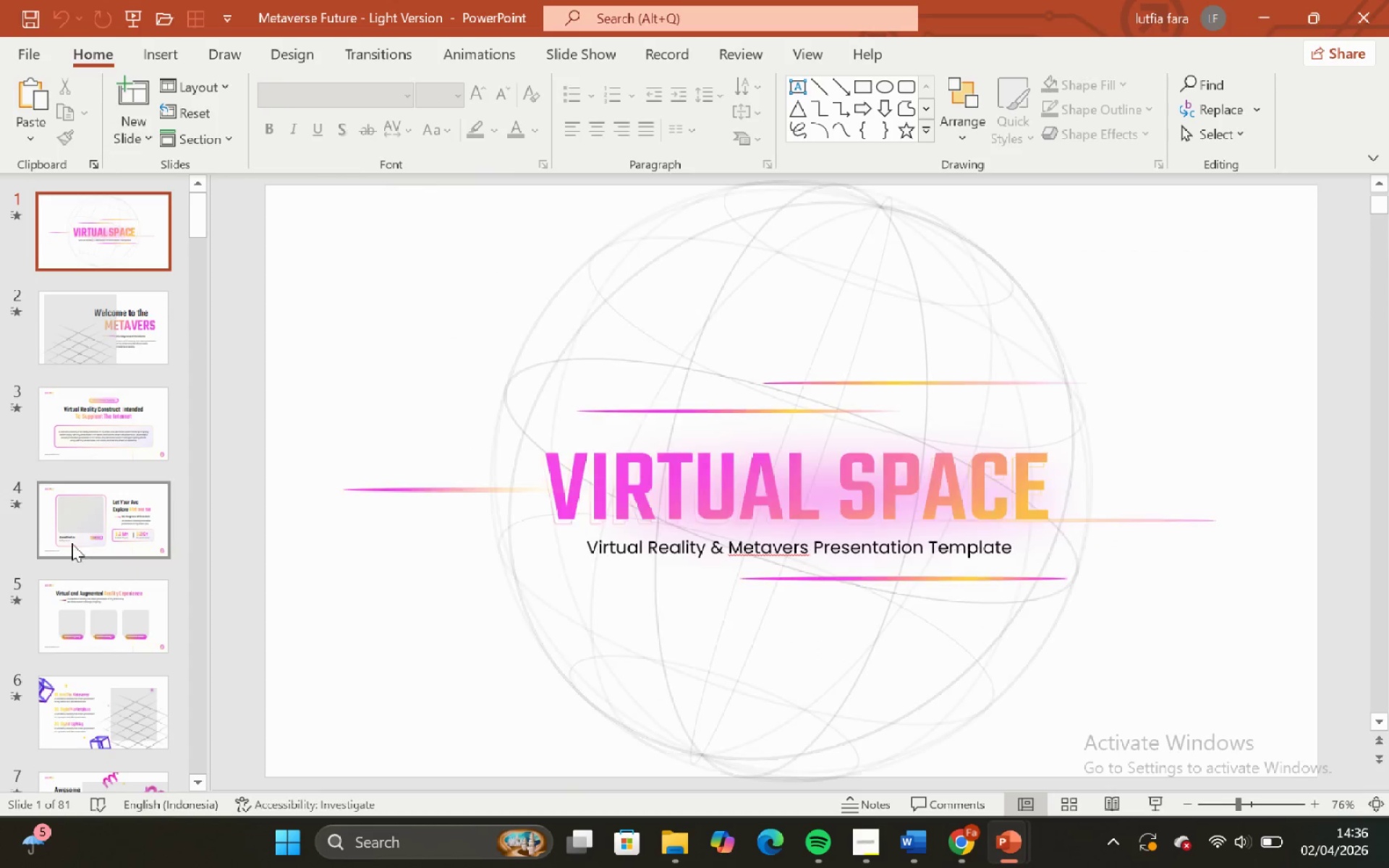 
left_click([65, 522])
 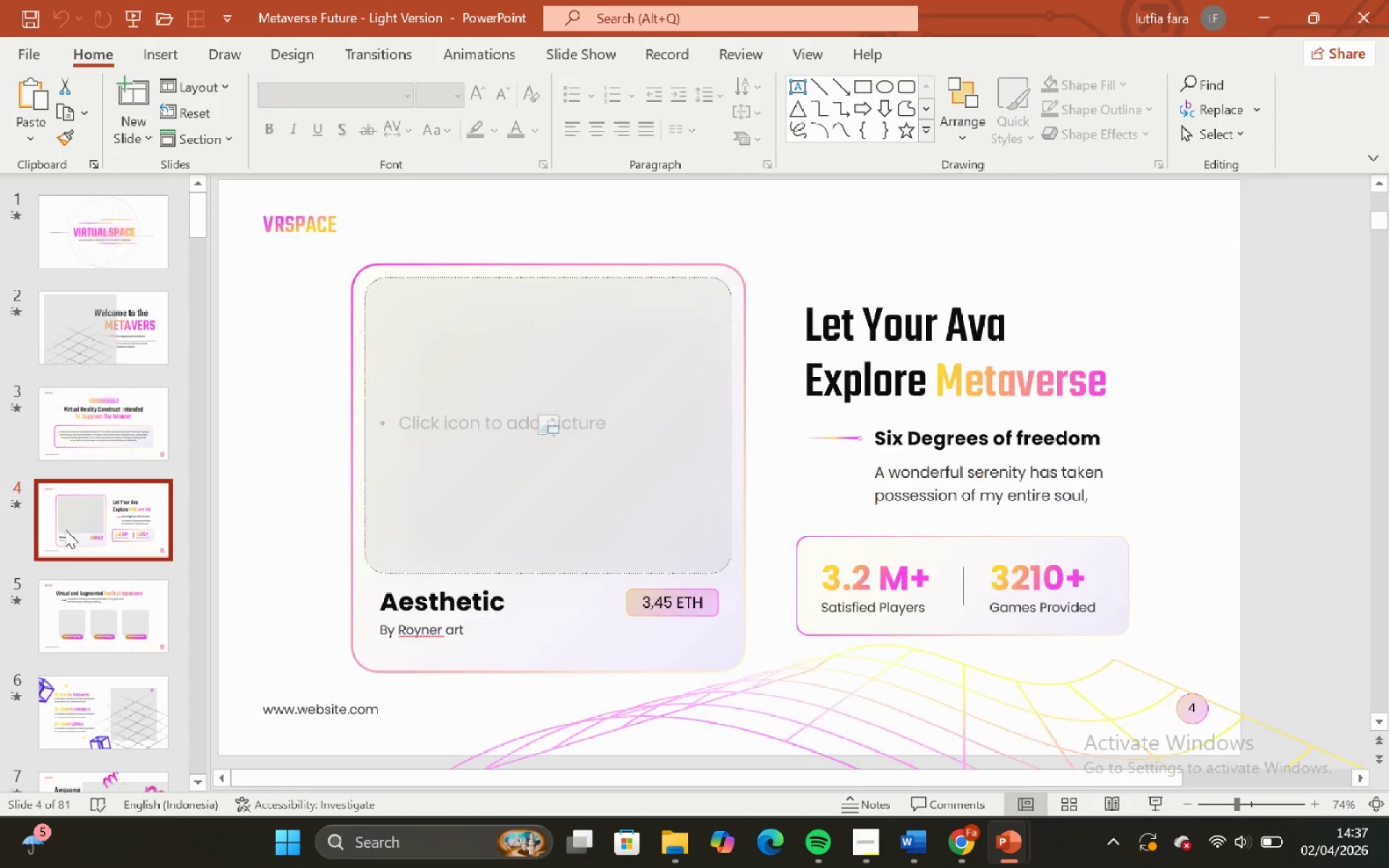 
scroll: coordinate [65, 532], scroll_direction: down, amount: 1.0
 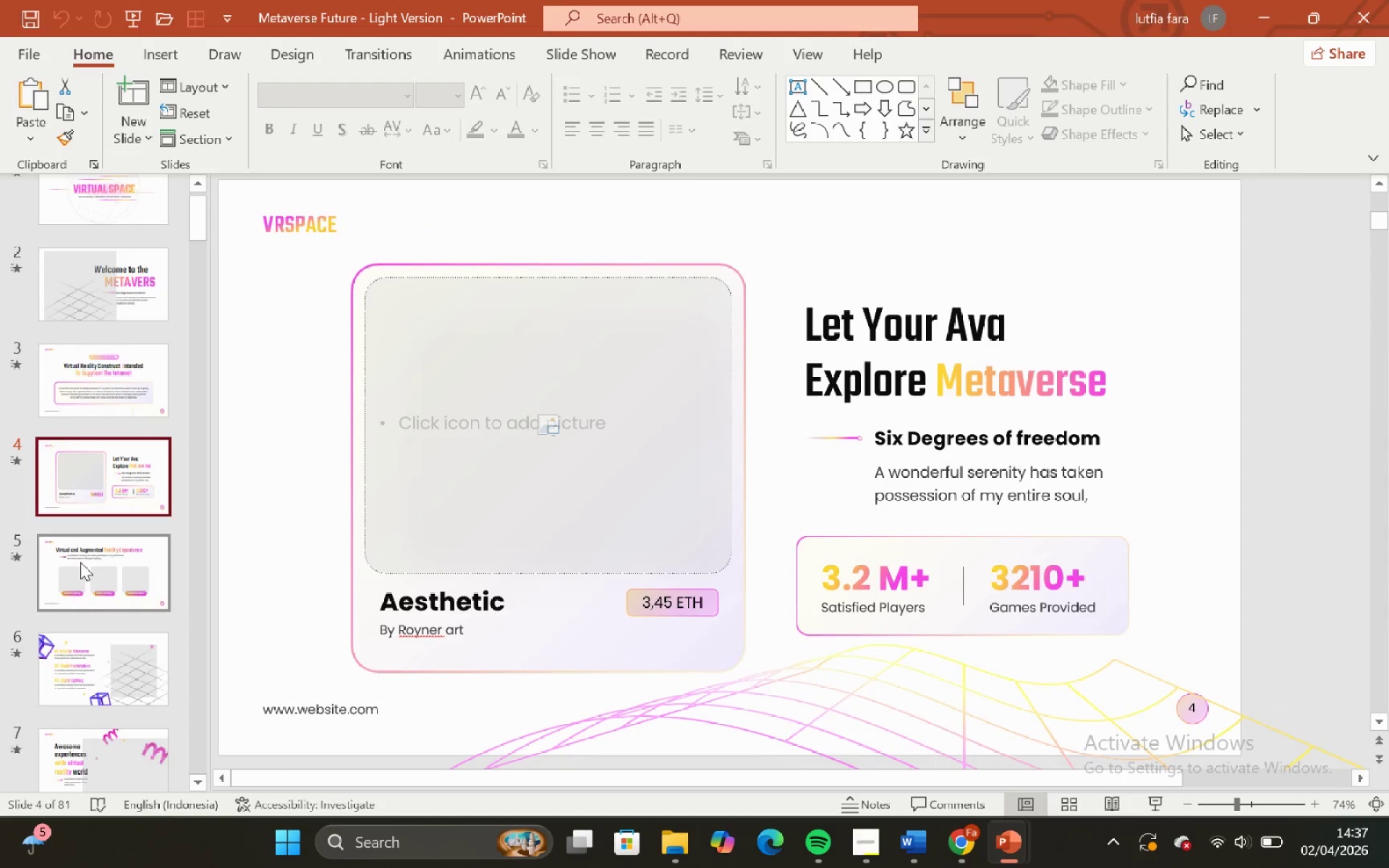 
left_click([80, 562])
 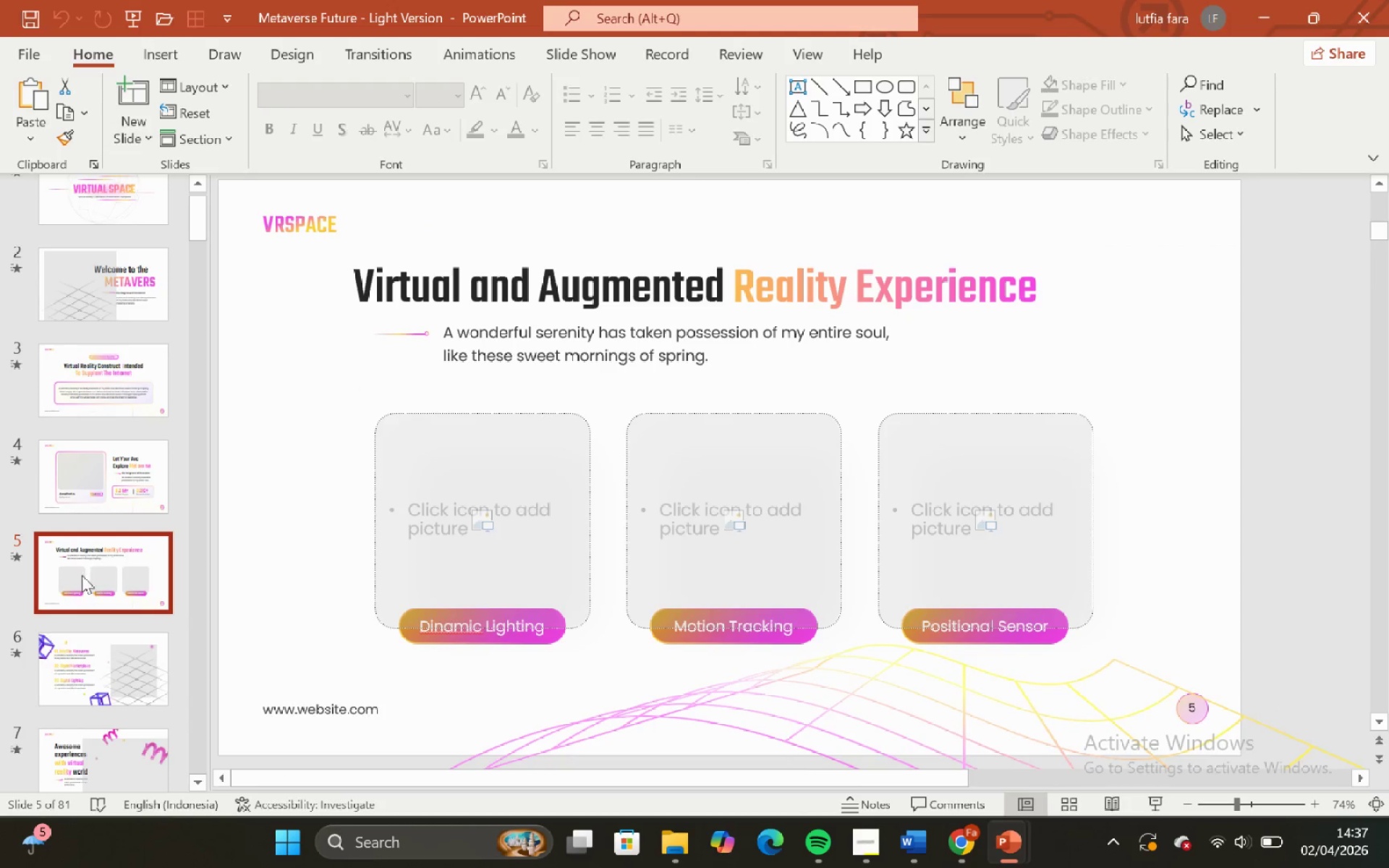 
scroll: coordinate [81, 574], scroll_direction: down, amount: 3.0
 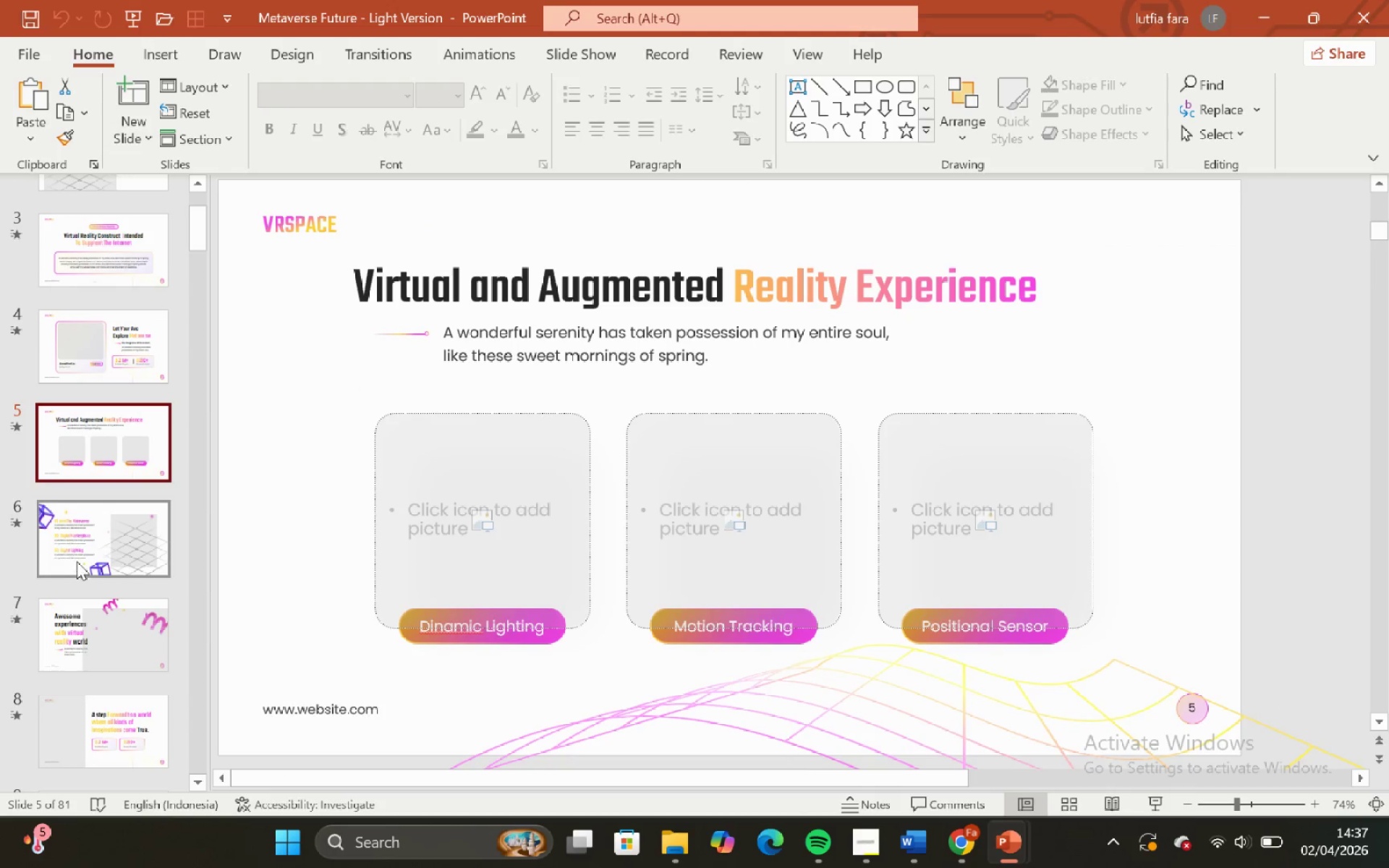 
left_click([75, 560])
 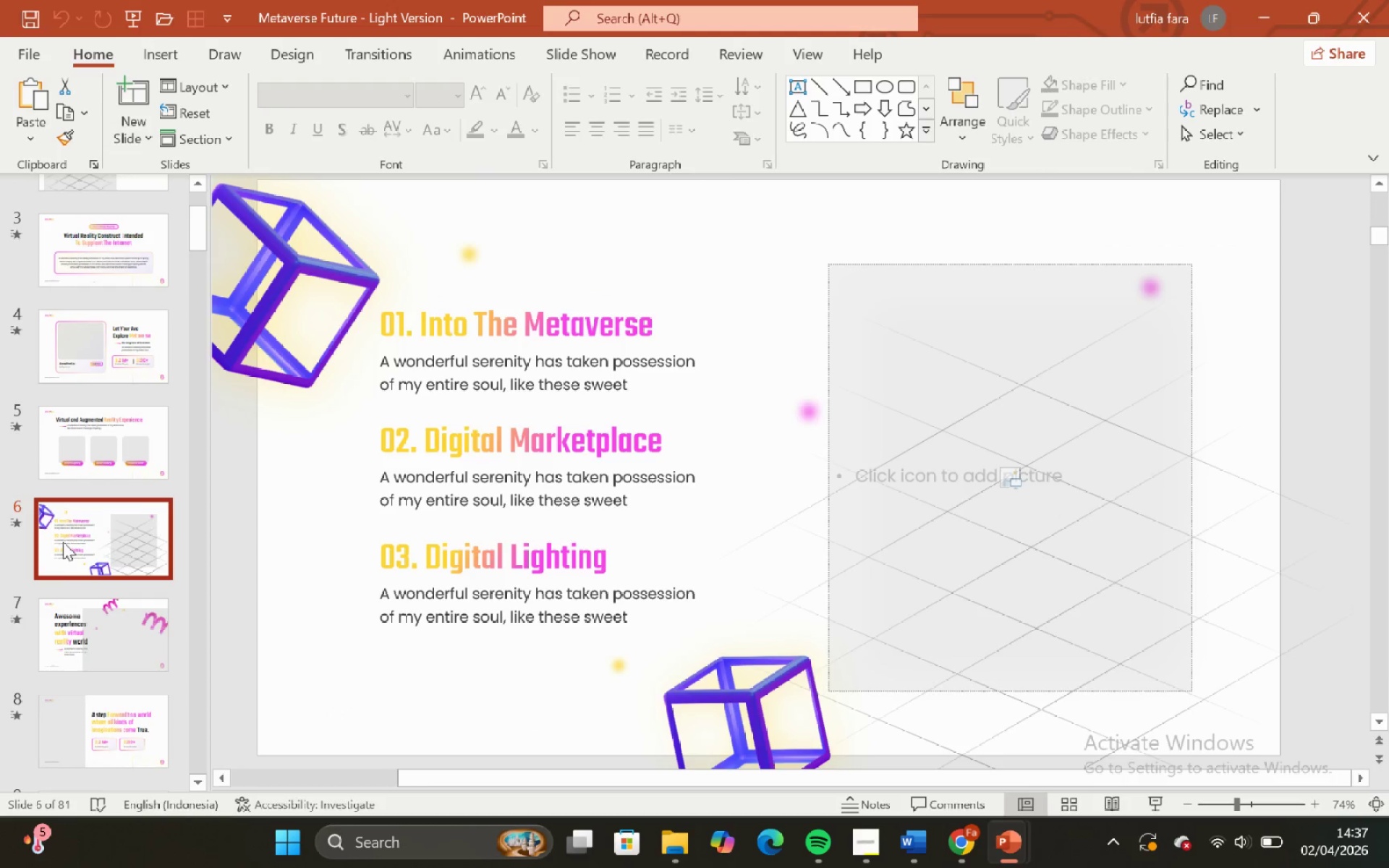 
left_click([104, 582])
 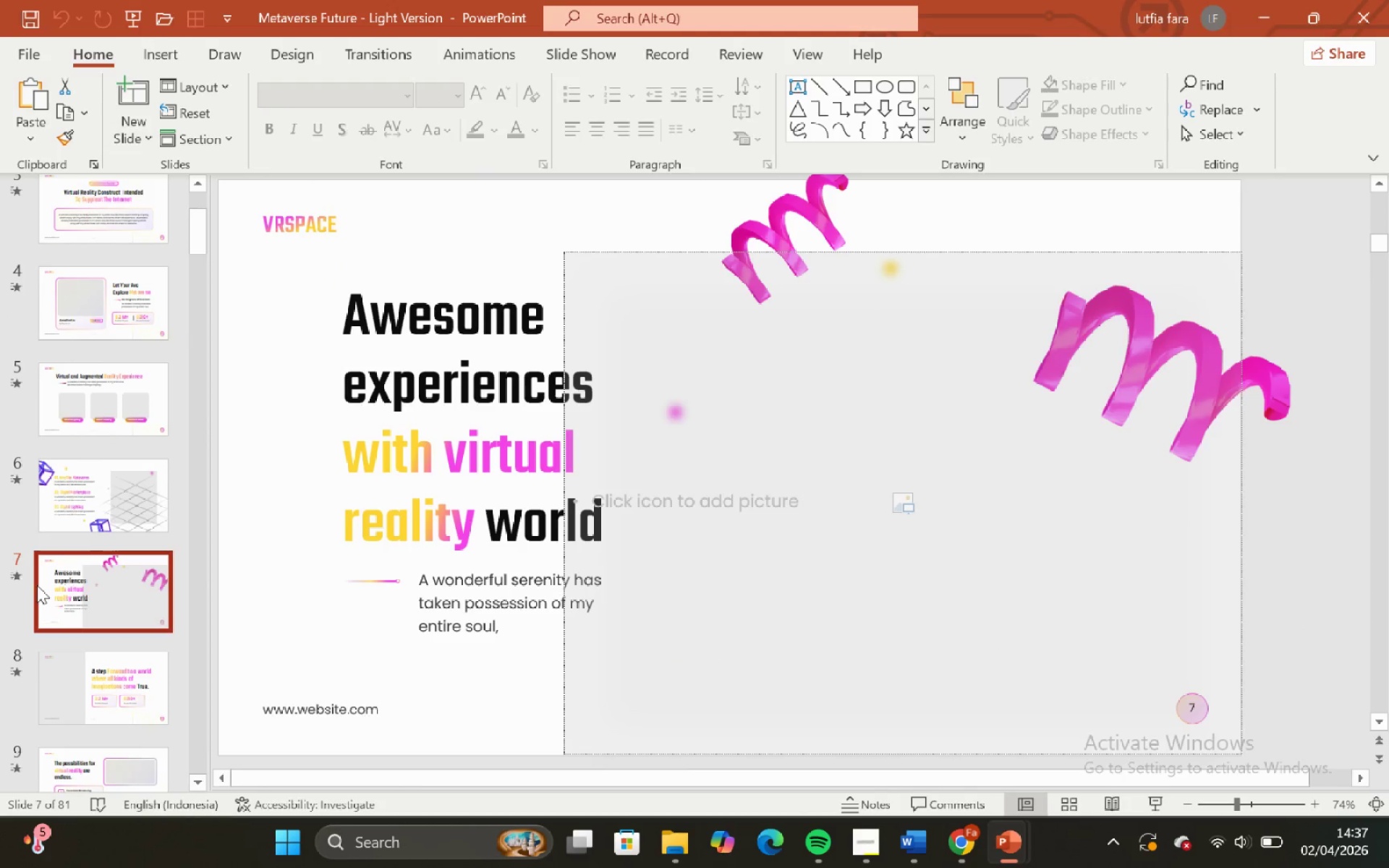 
scroll: coordinate [54, 548], scroll_direction: down, amount: 1.0
 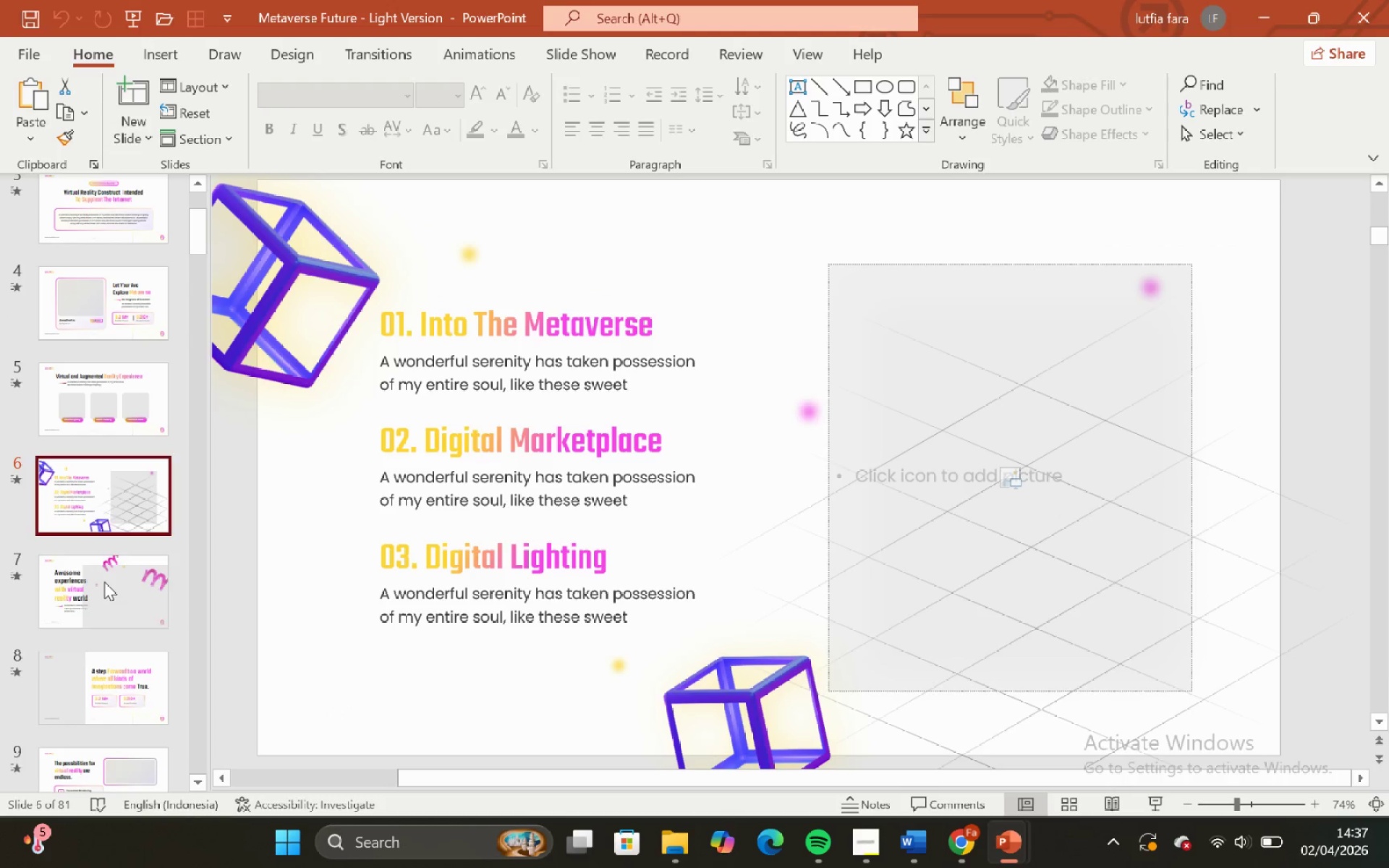 
left_click([45, 594])
 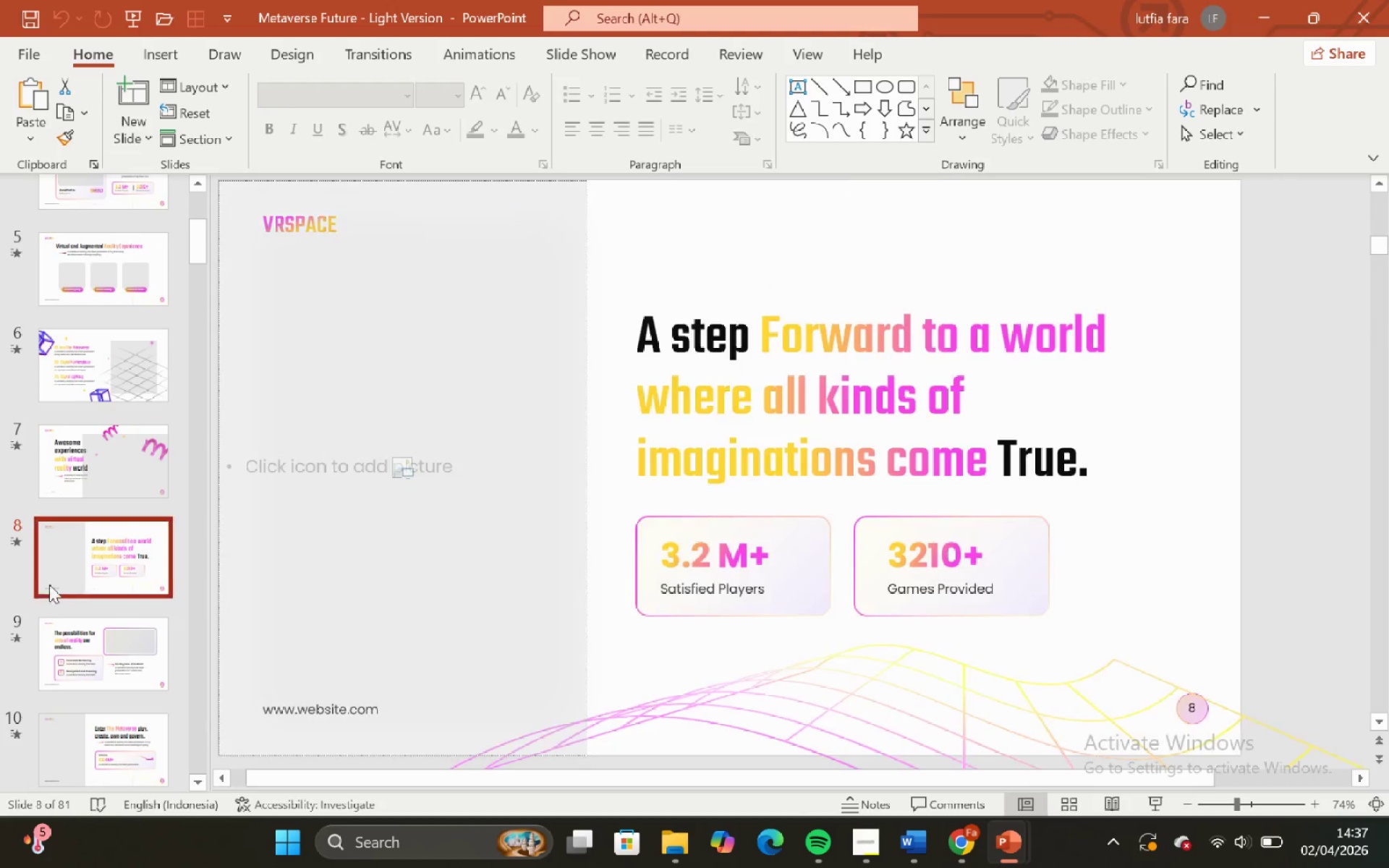 
scroll: coordinate [36, 593], scroll_direction: down, amount: 3.0
 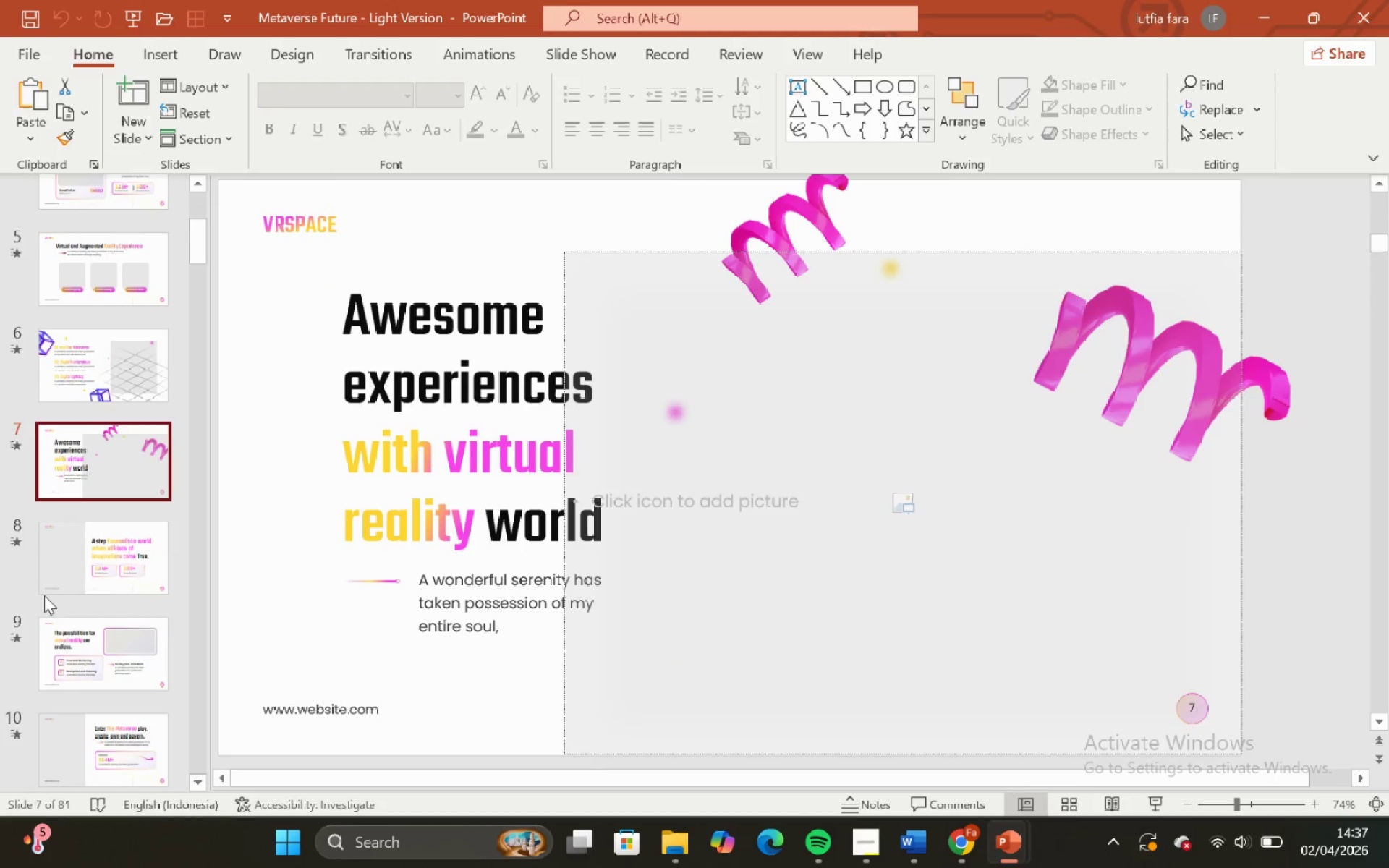 
left_click([53, 579])
 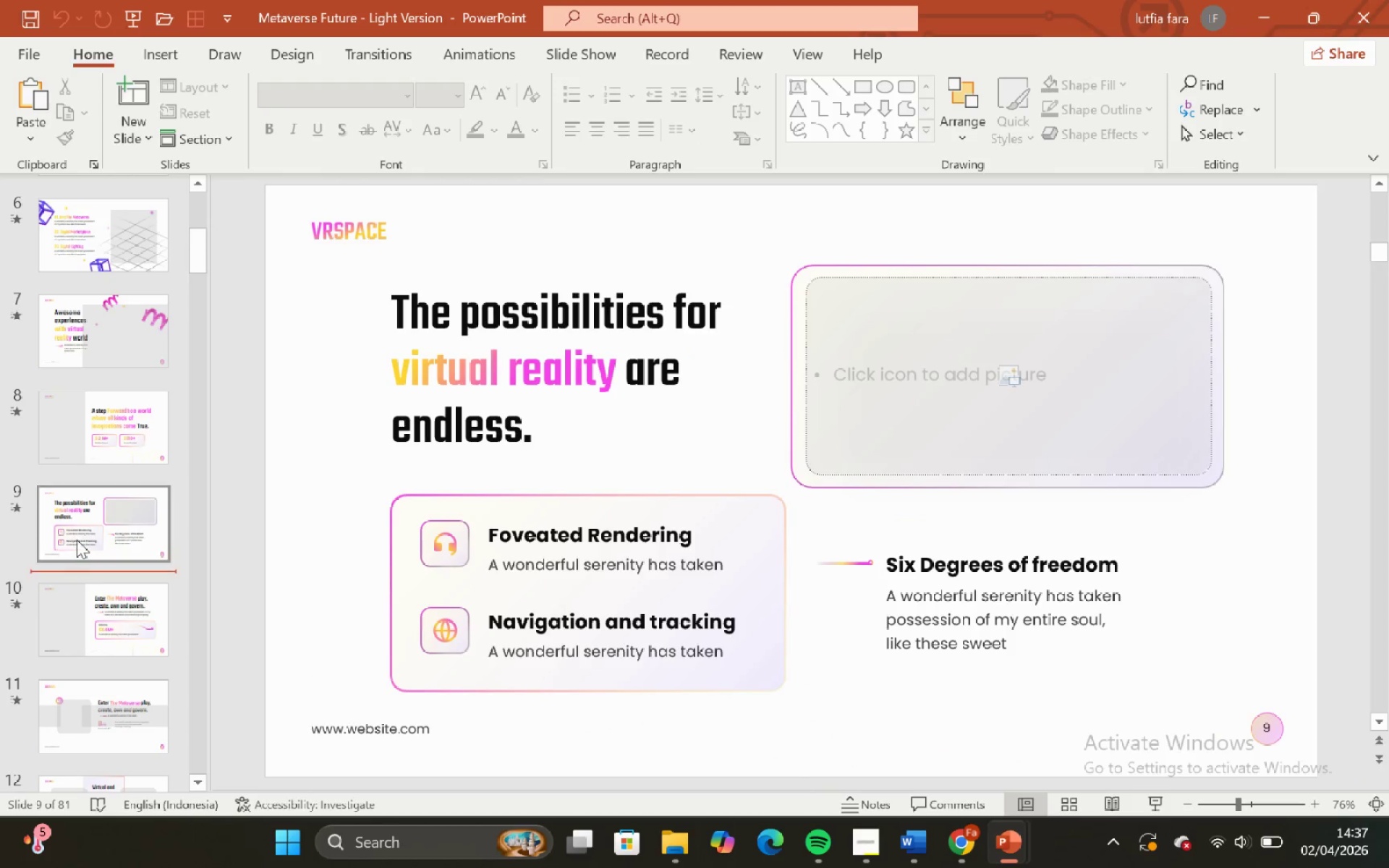 
scroll: coordinate [52, 579], scroll_direction: down, amount: 3.0
 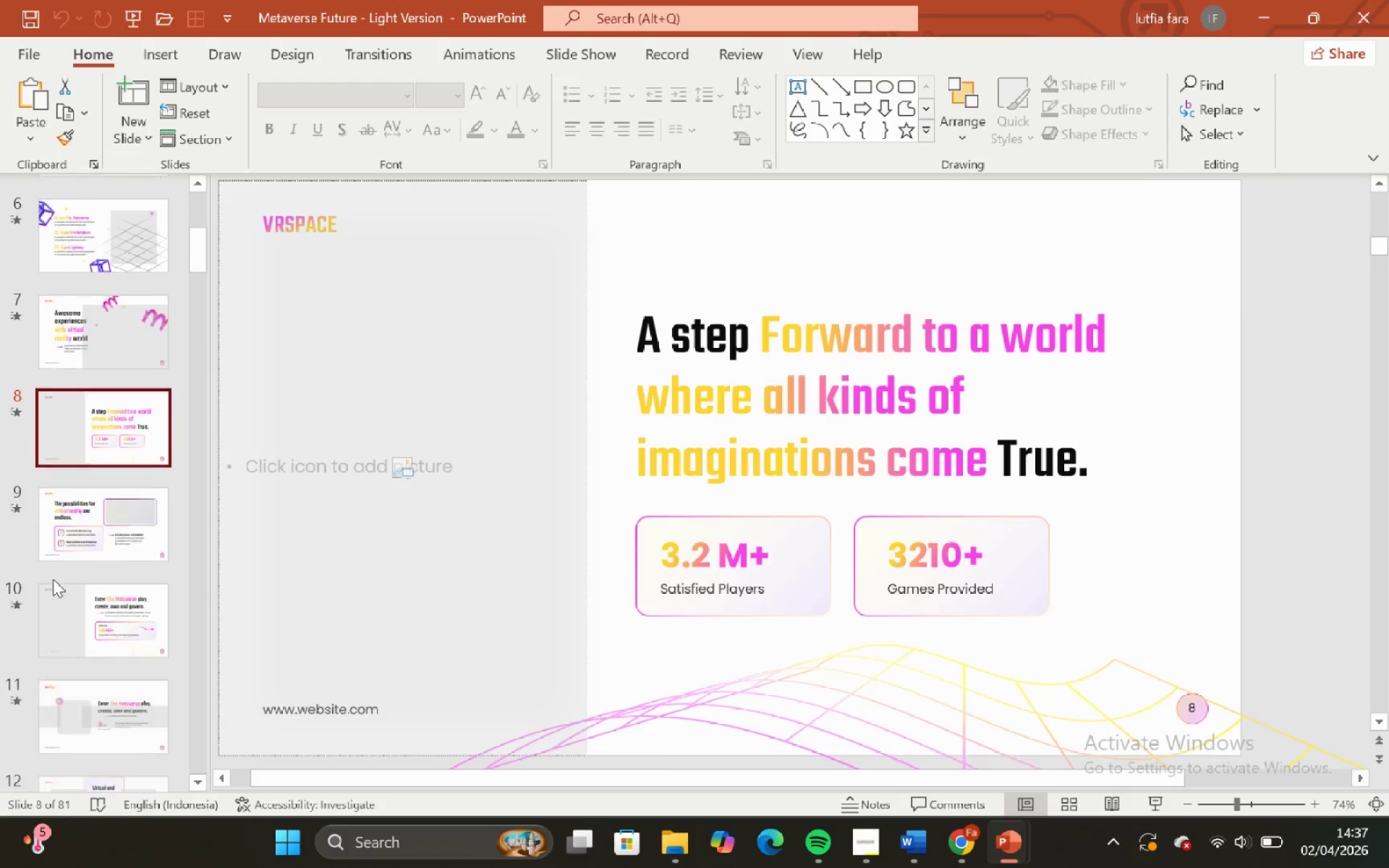 
double_click([77, 540])
 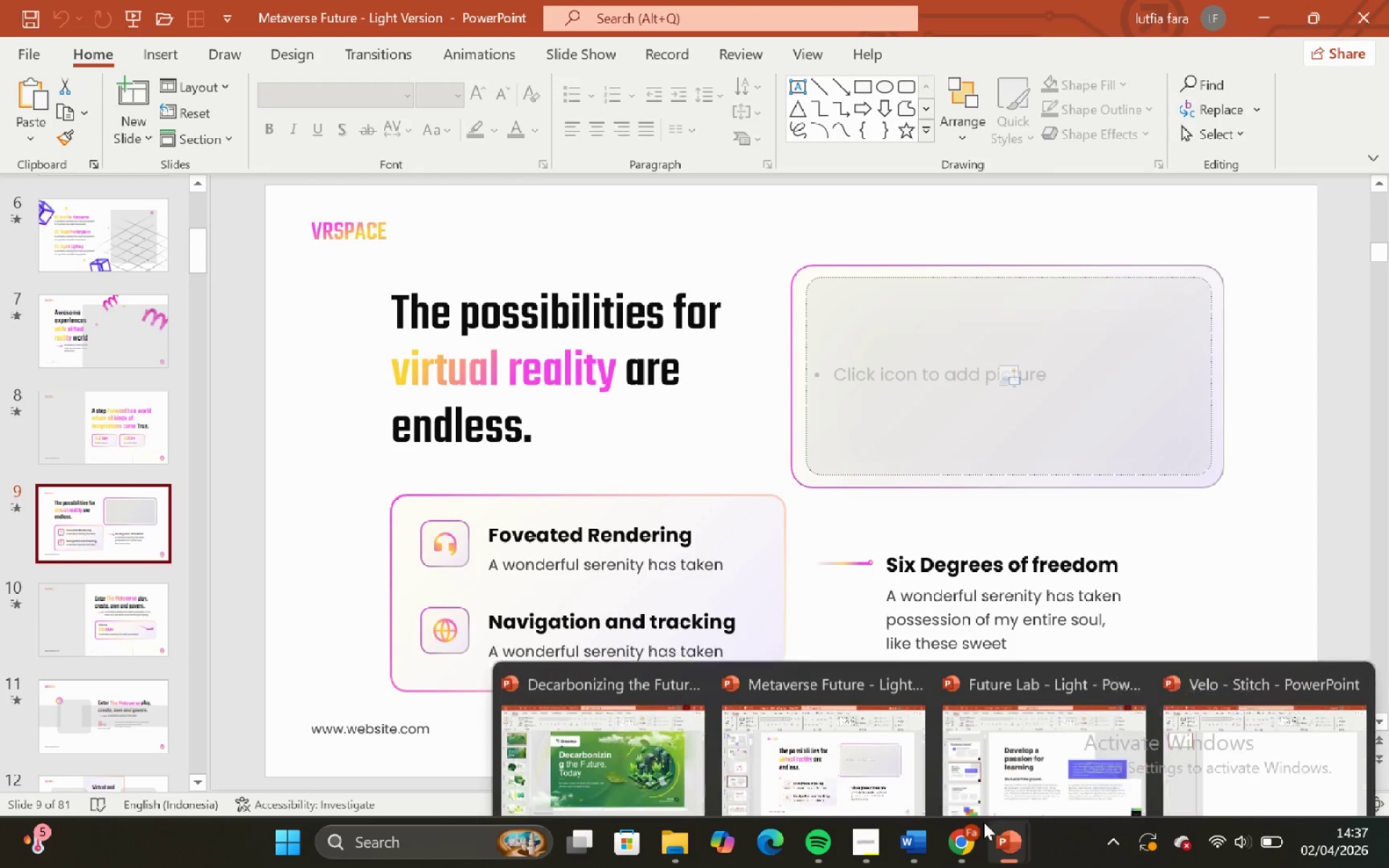 
left_click([604, 750])
 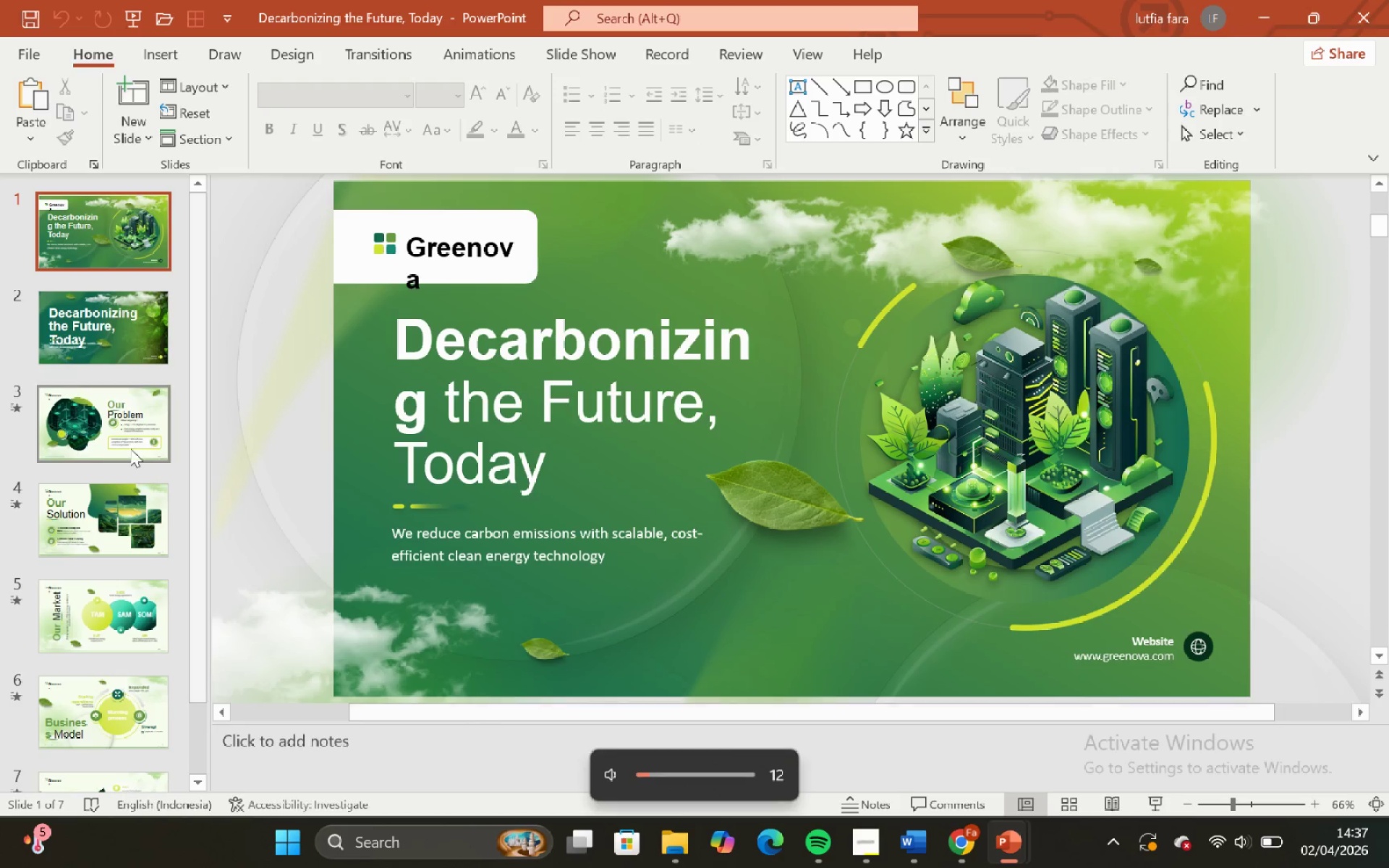 
key(VolumeUp)
 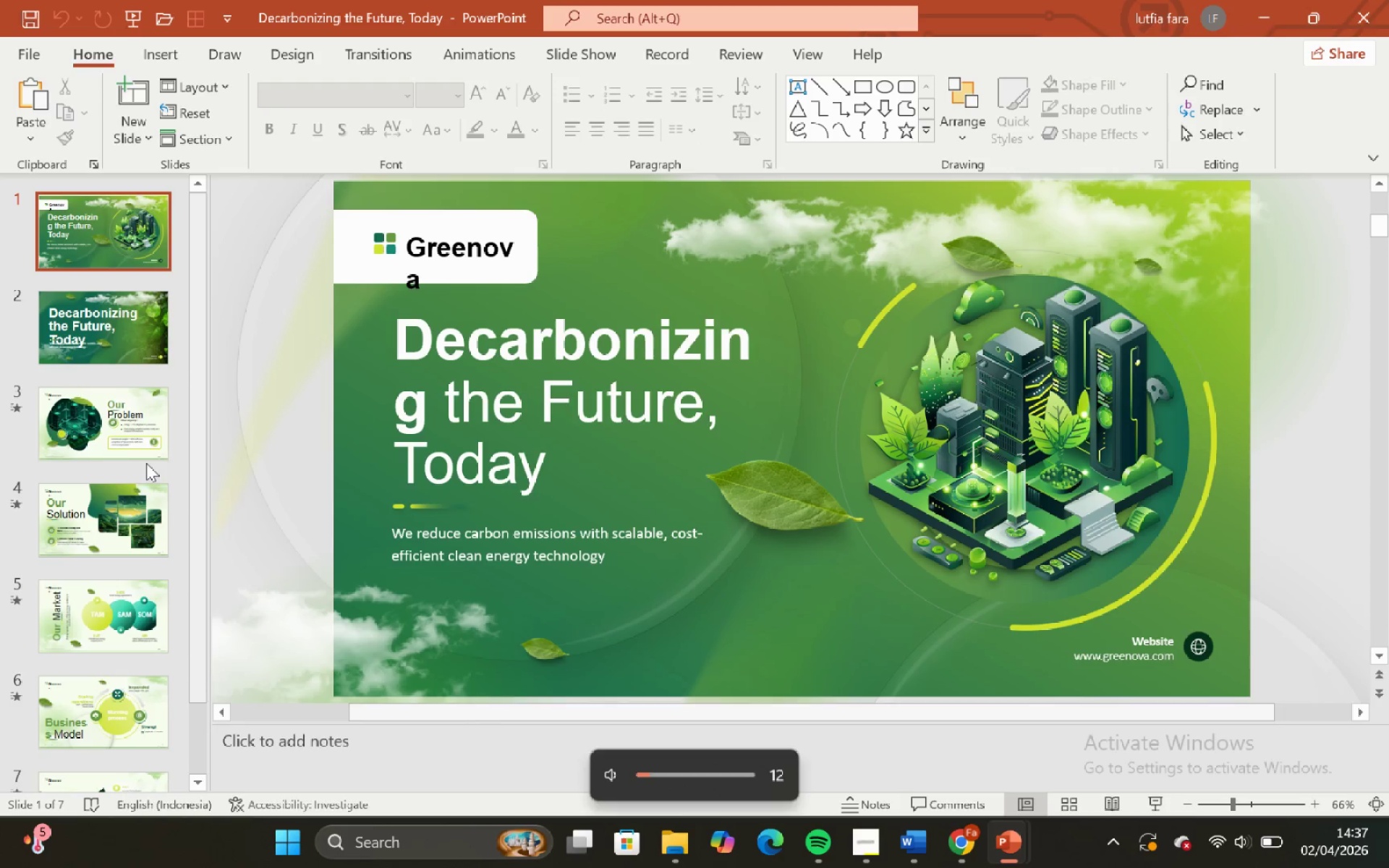 
left_click([67, 438])
 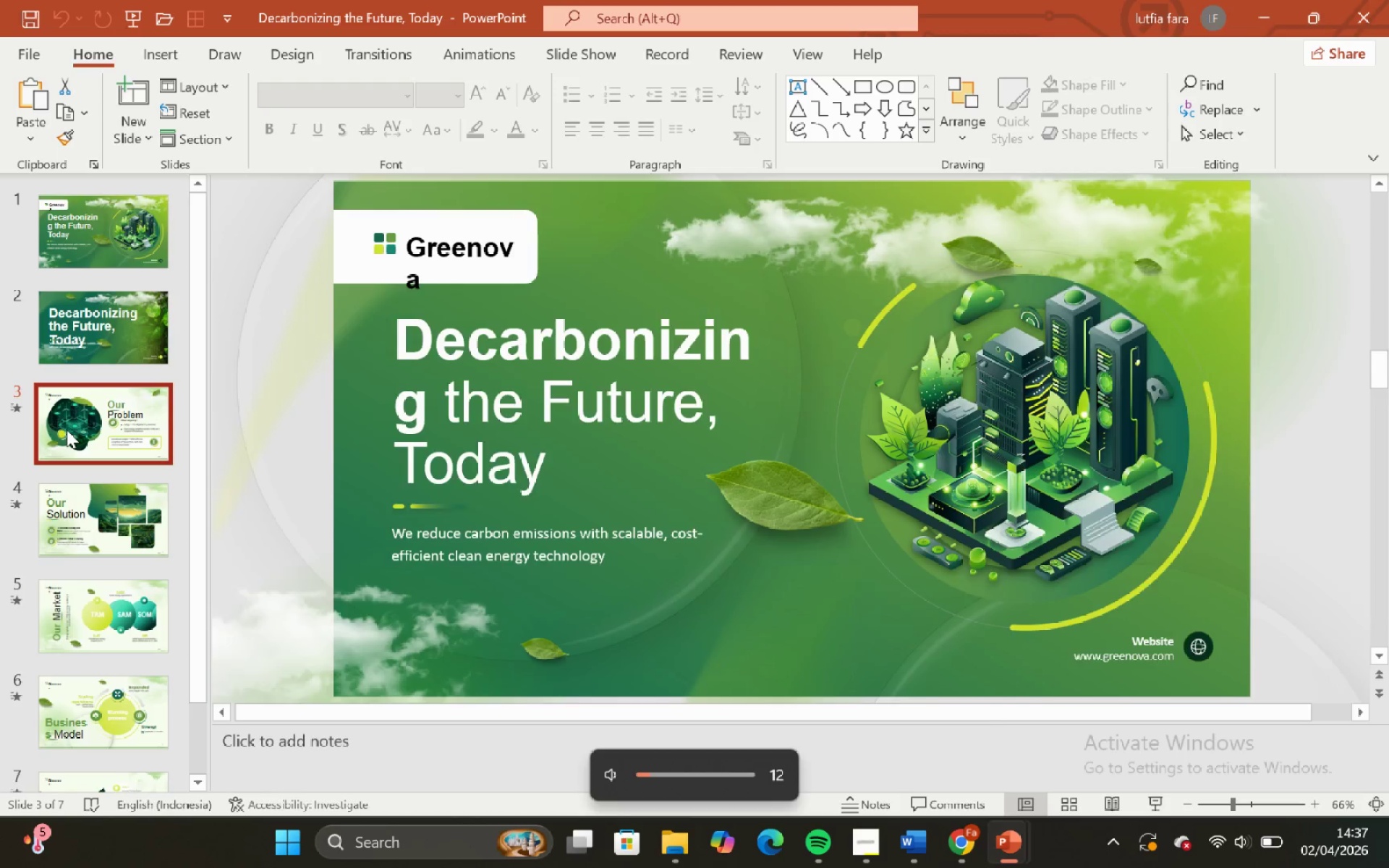 
left_click([75, 447])
 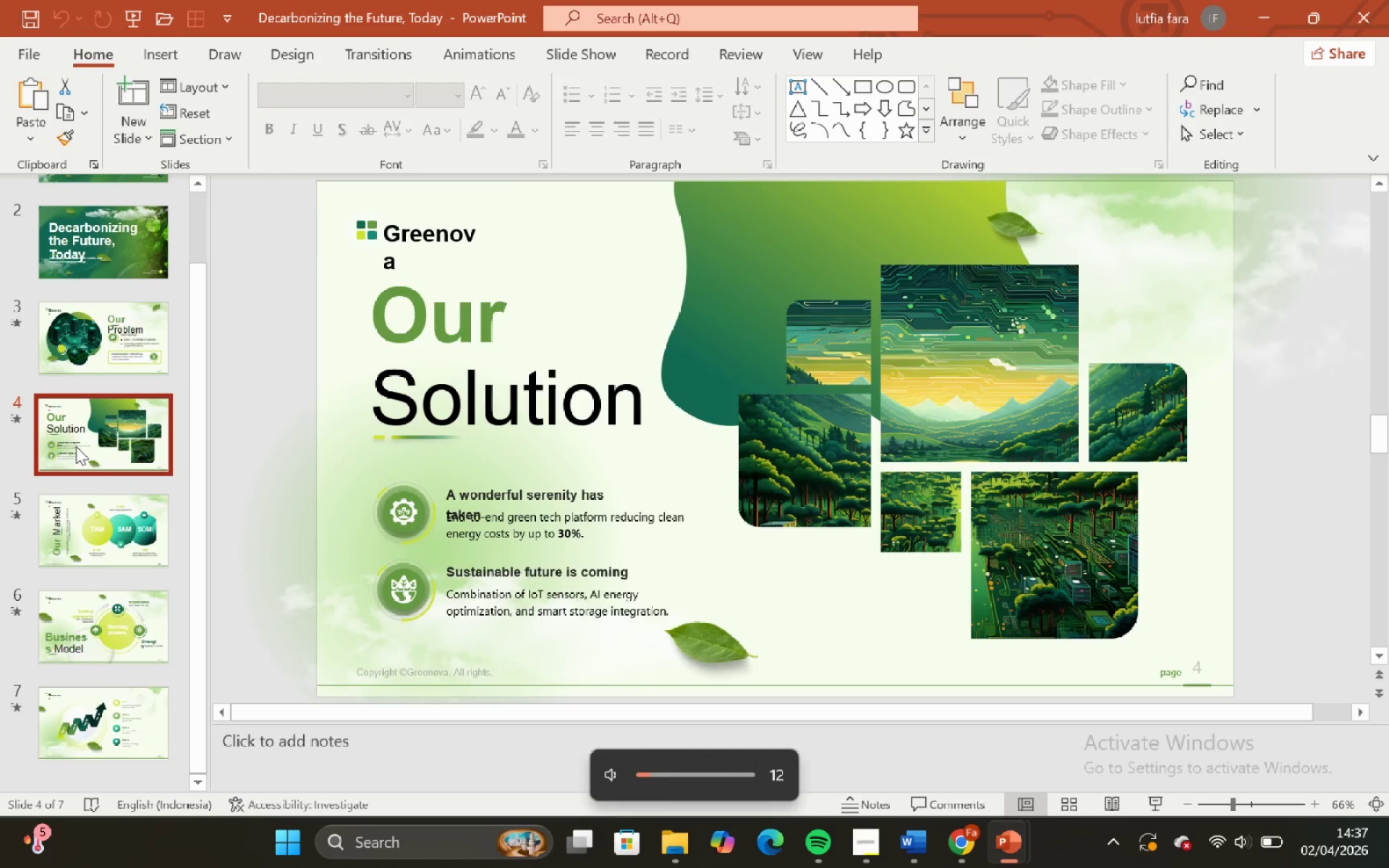 
scroll: coordinate [76, 448], scroll_direction: down, amount: 6.0
 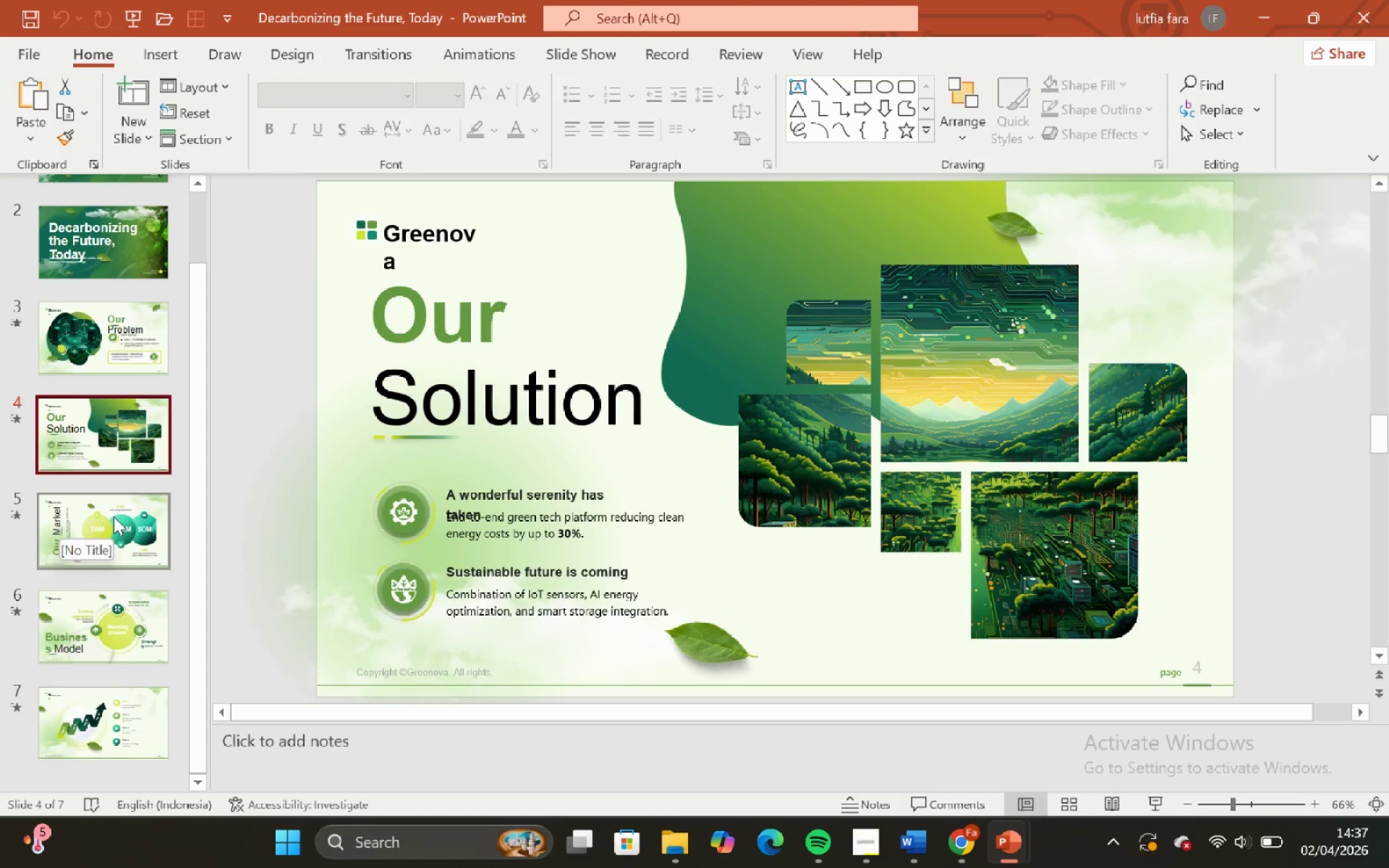 
left_click([114, 516])
 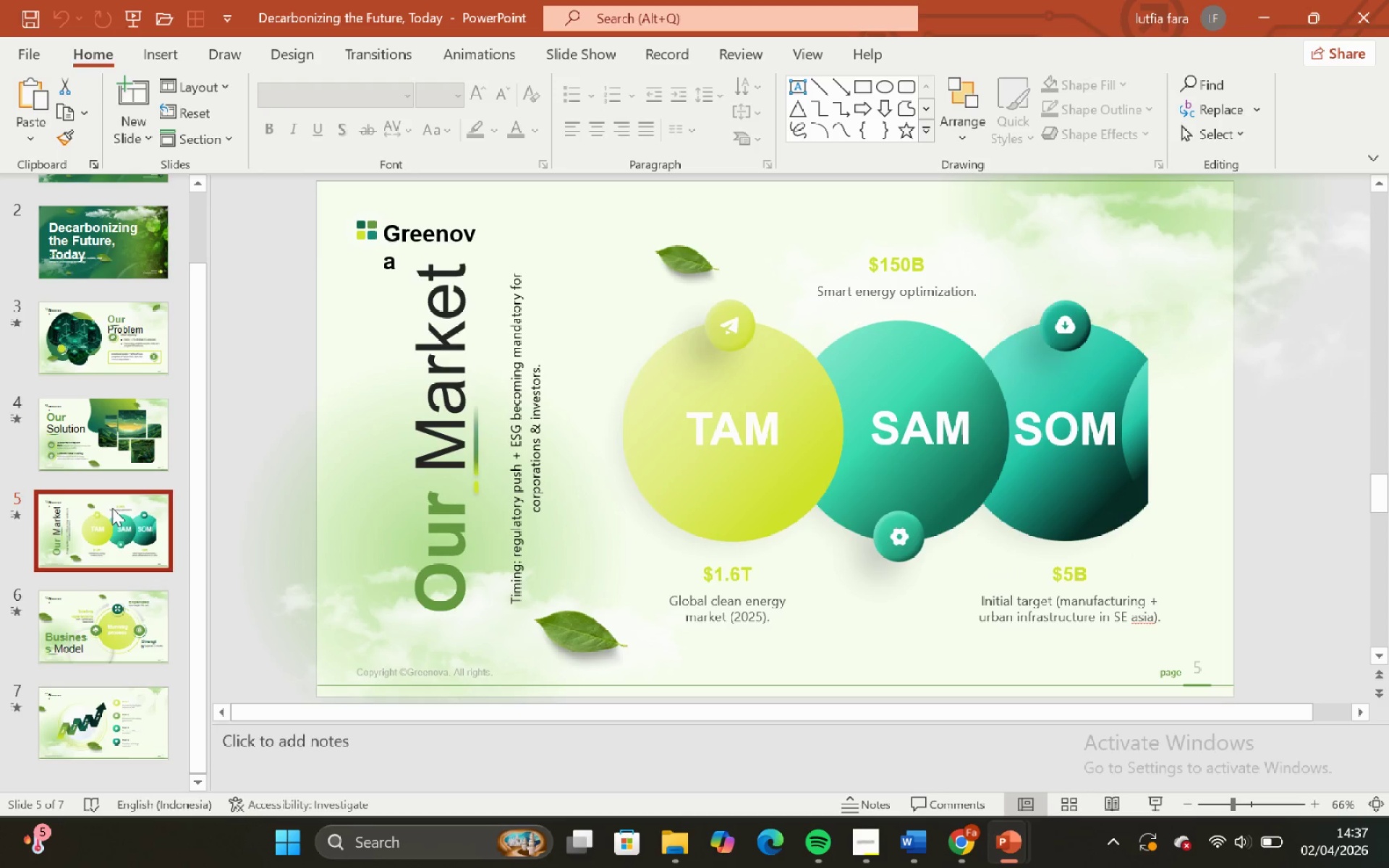 
left_click([116, 582])
 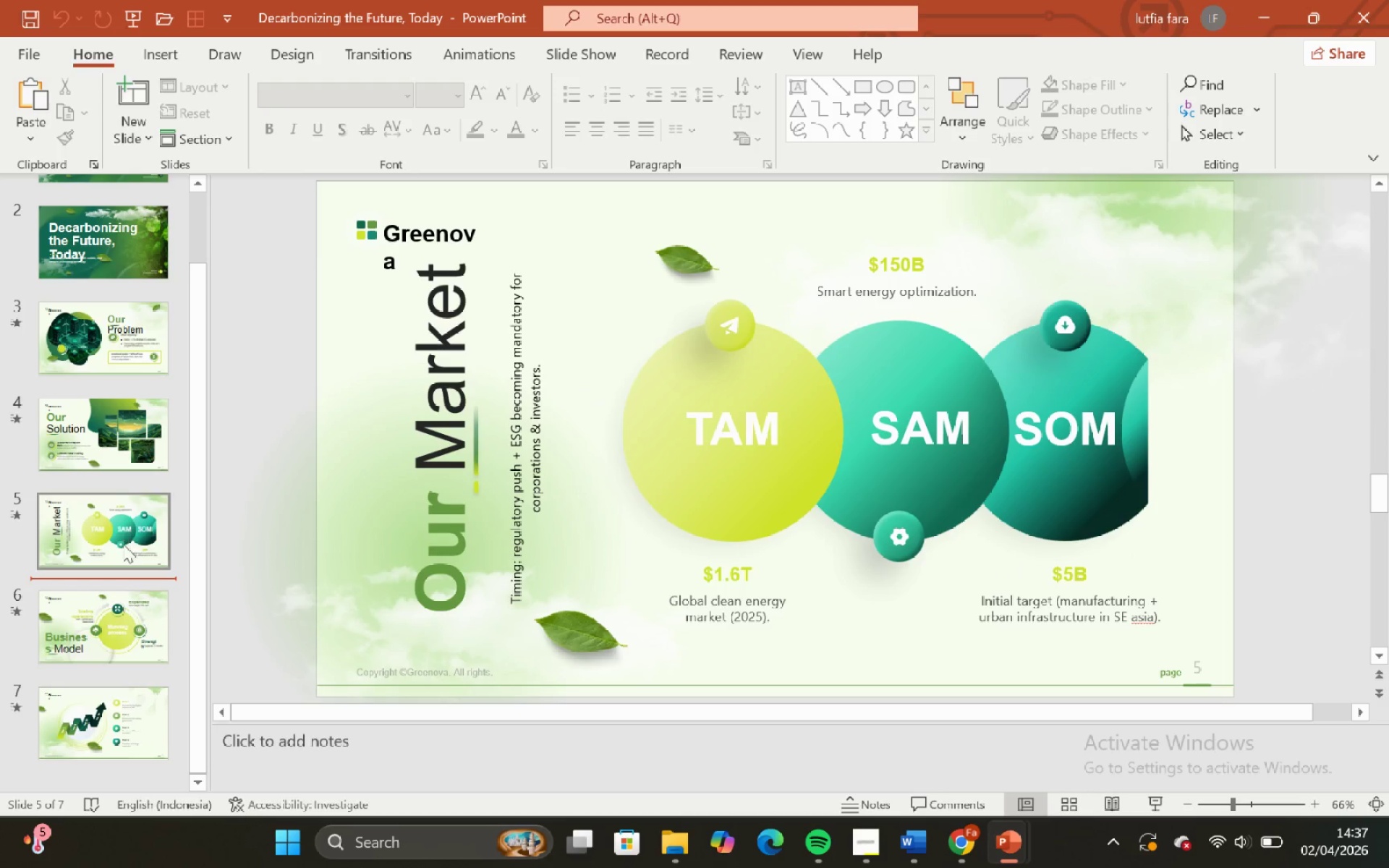 
scroll: coordinate [112, 508], scroll_direction: down, amount: 3.0
 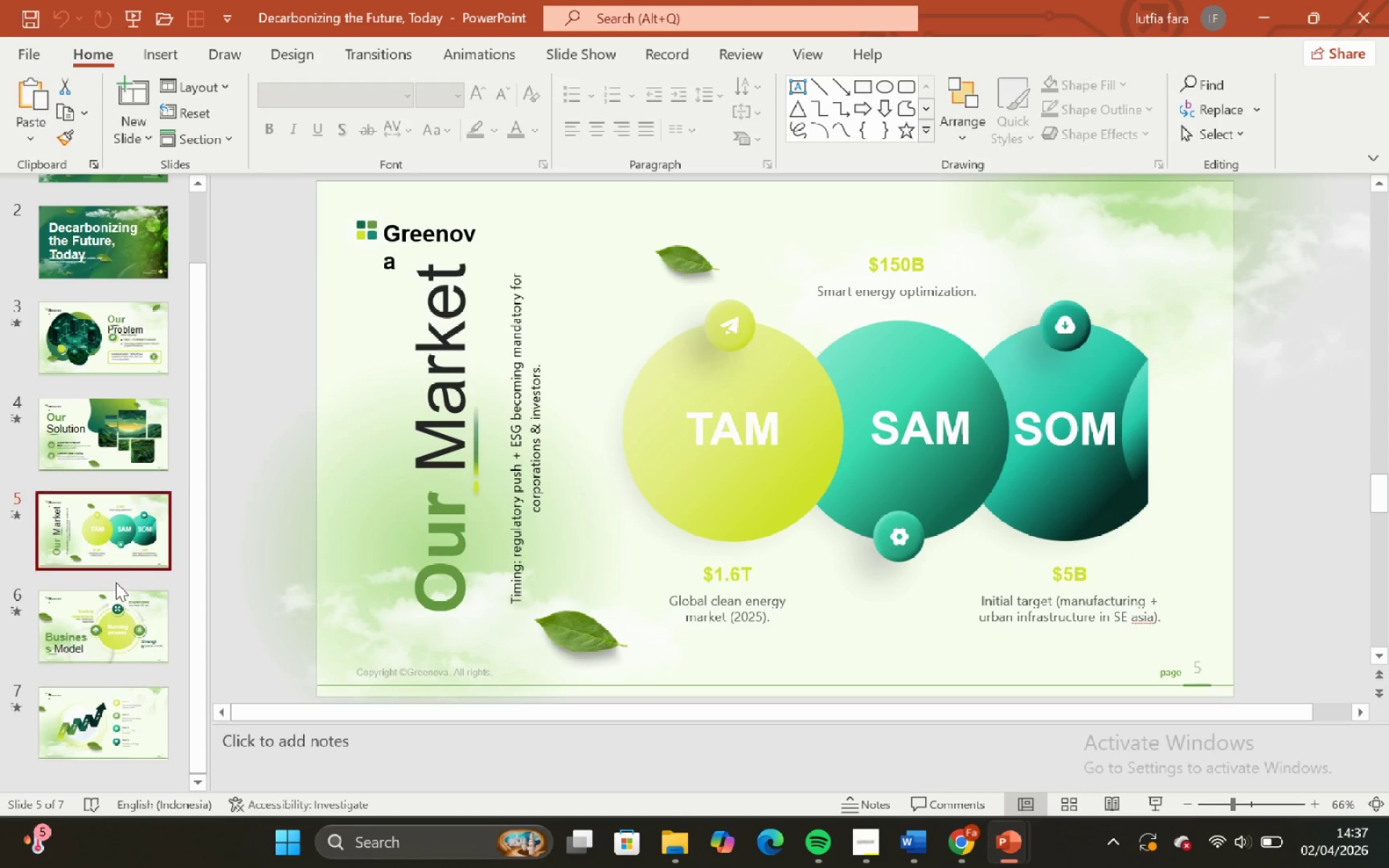 
left_click([105, 631])
 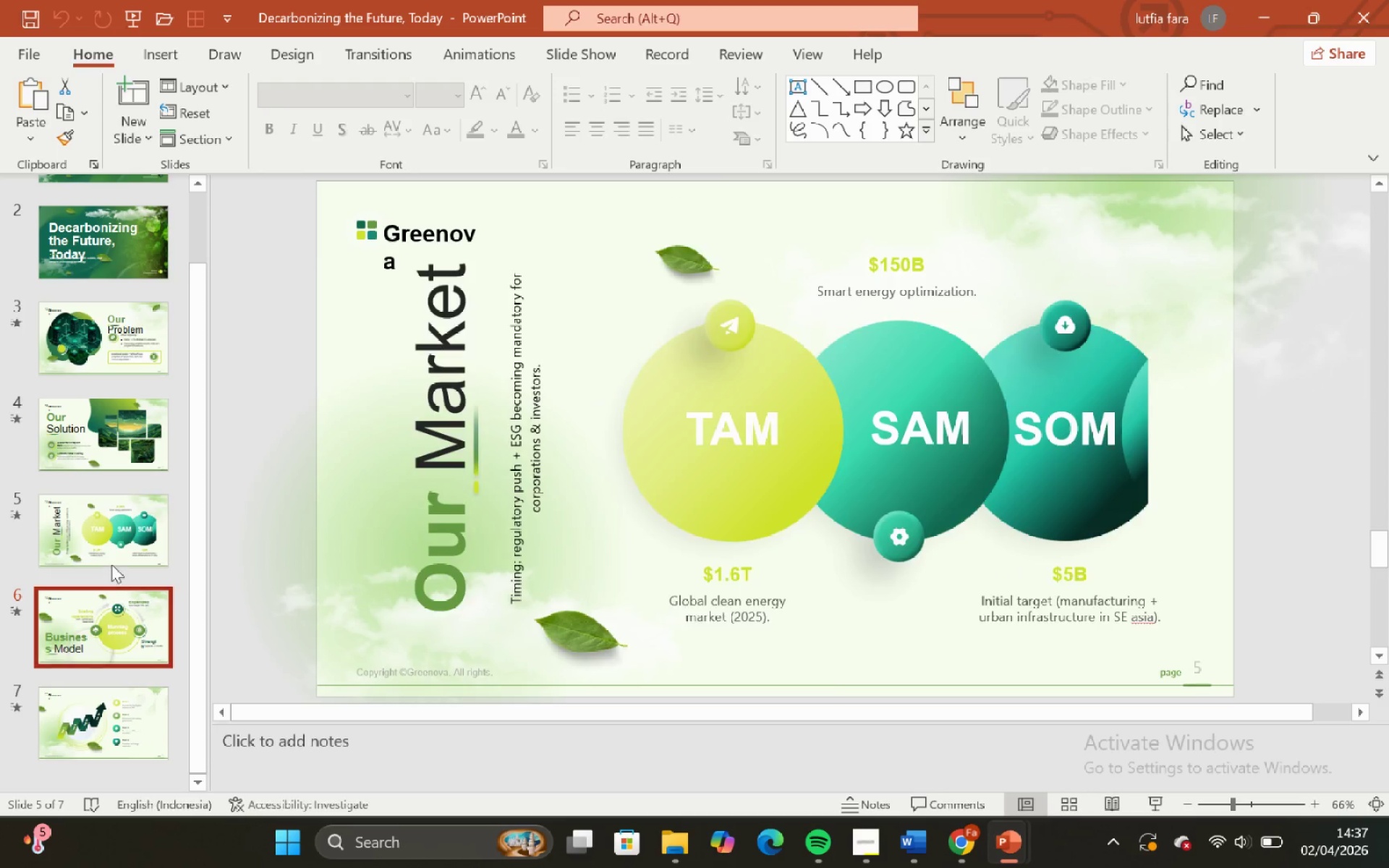 
scroll: coordinate [111, 564], scroll_direction: down, amount: 1.0
 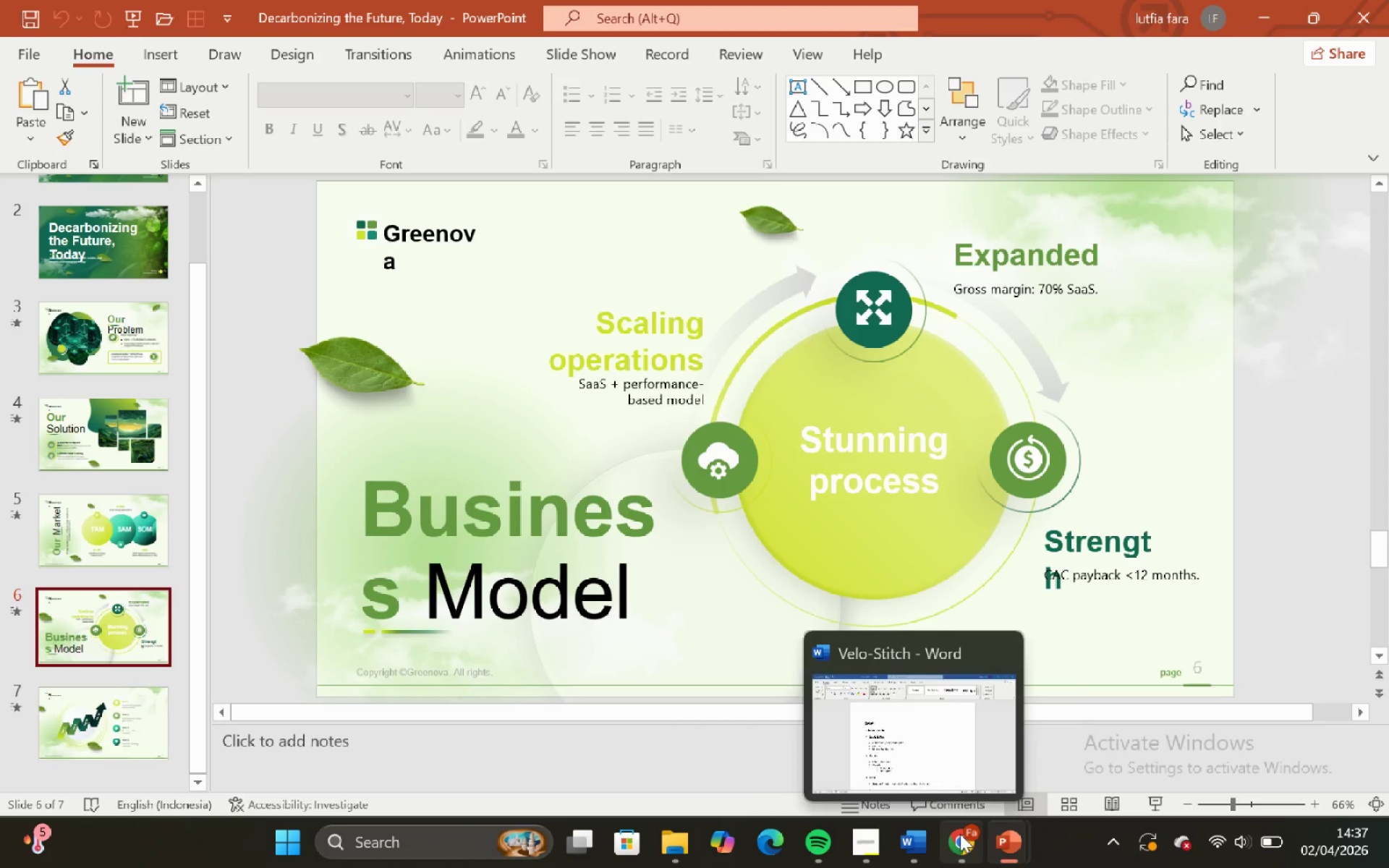 
left_click([935, 734])
 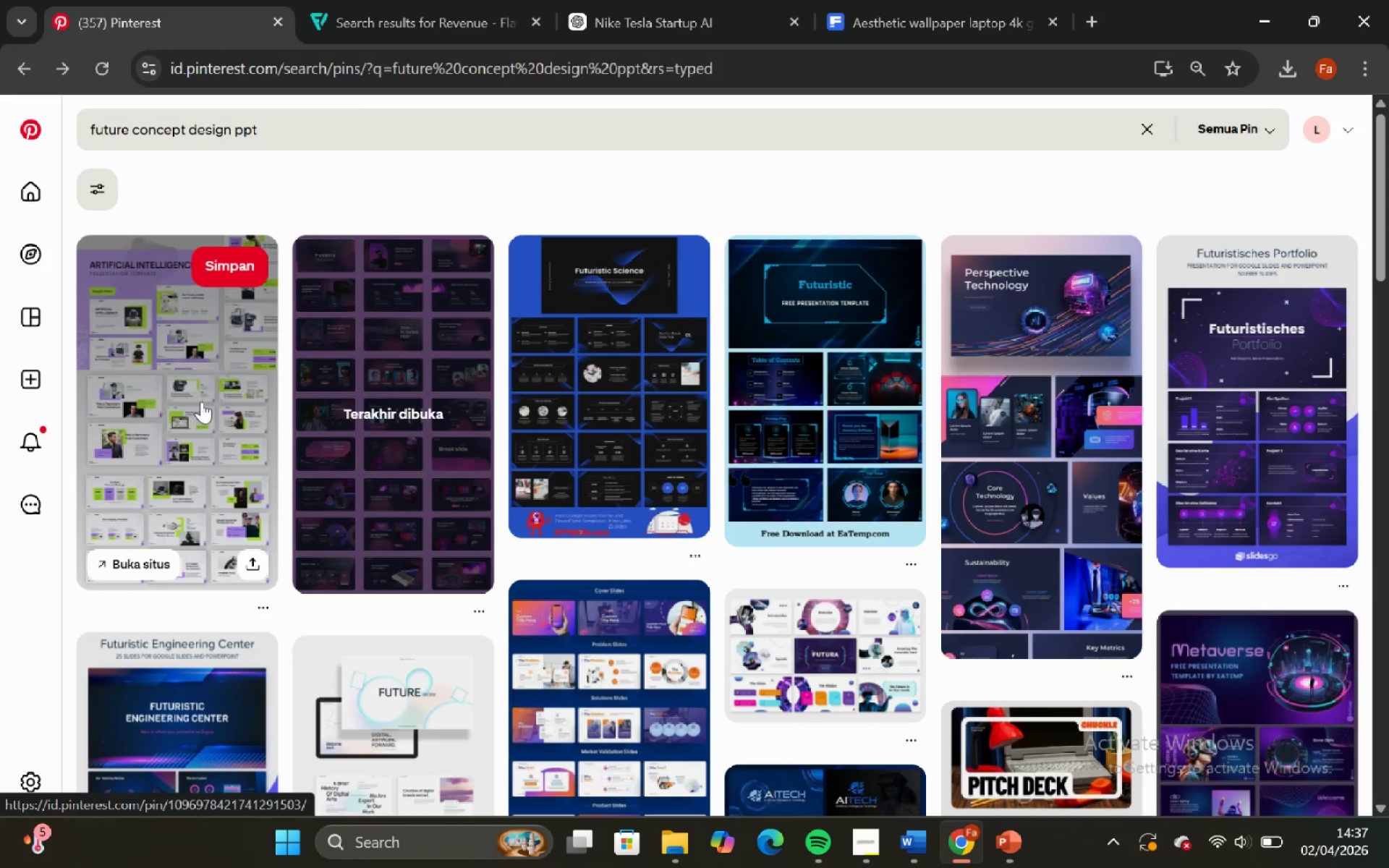 
left_click([177, 399])
 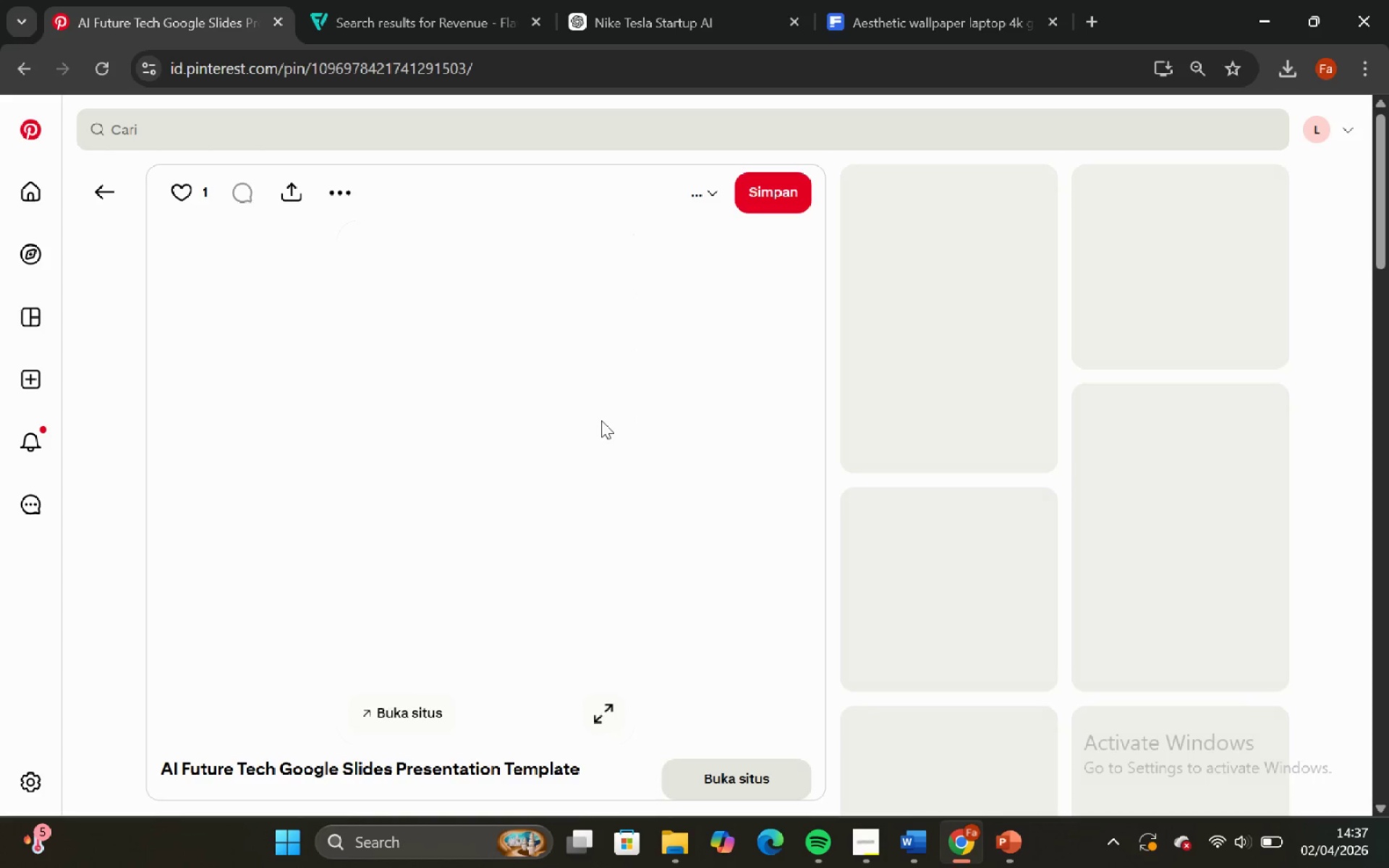 
mouse_move([529, 429])
 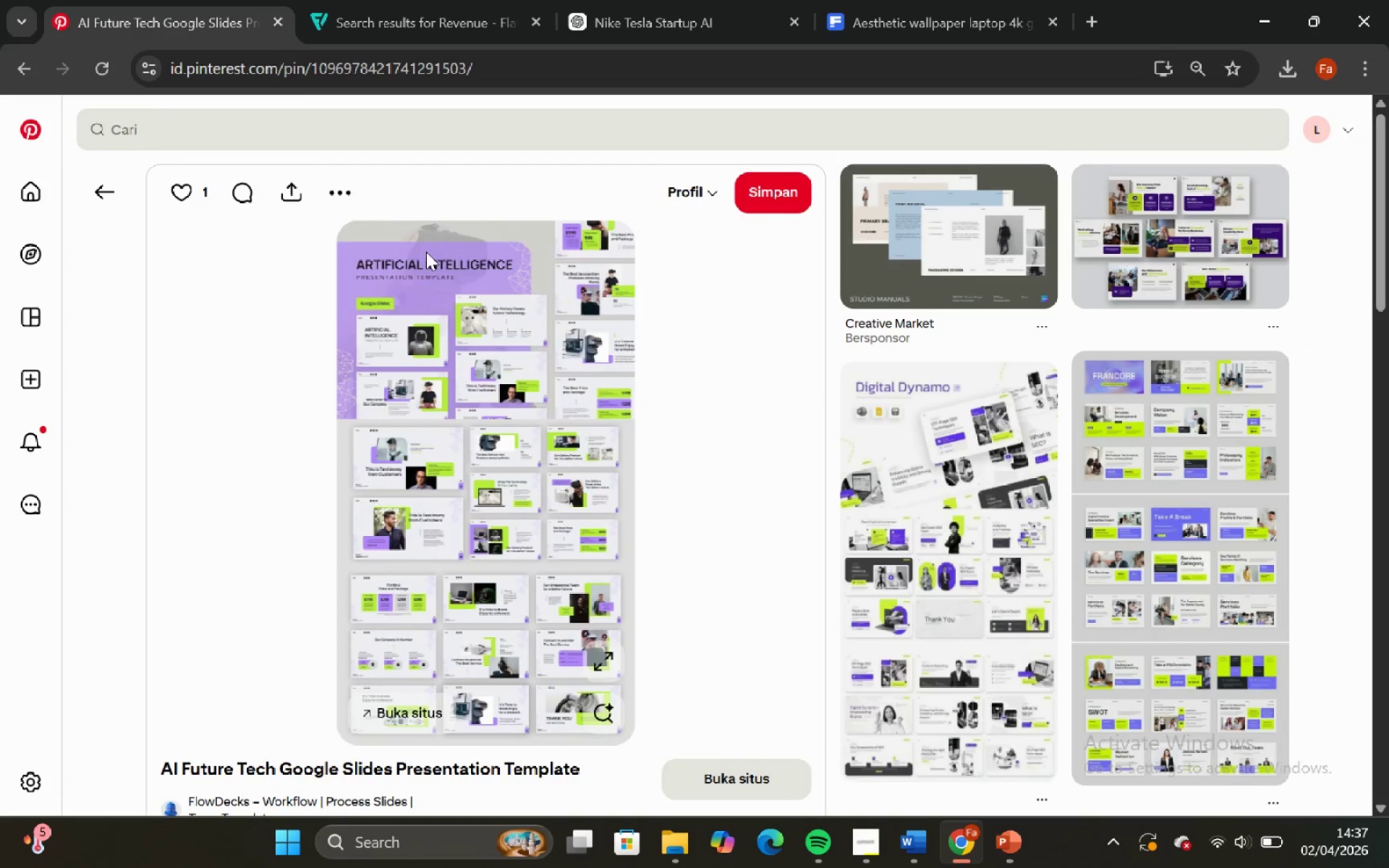 
left_click([349, 186])
 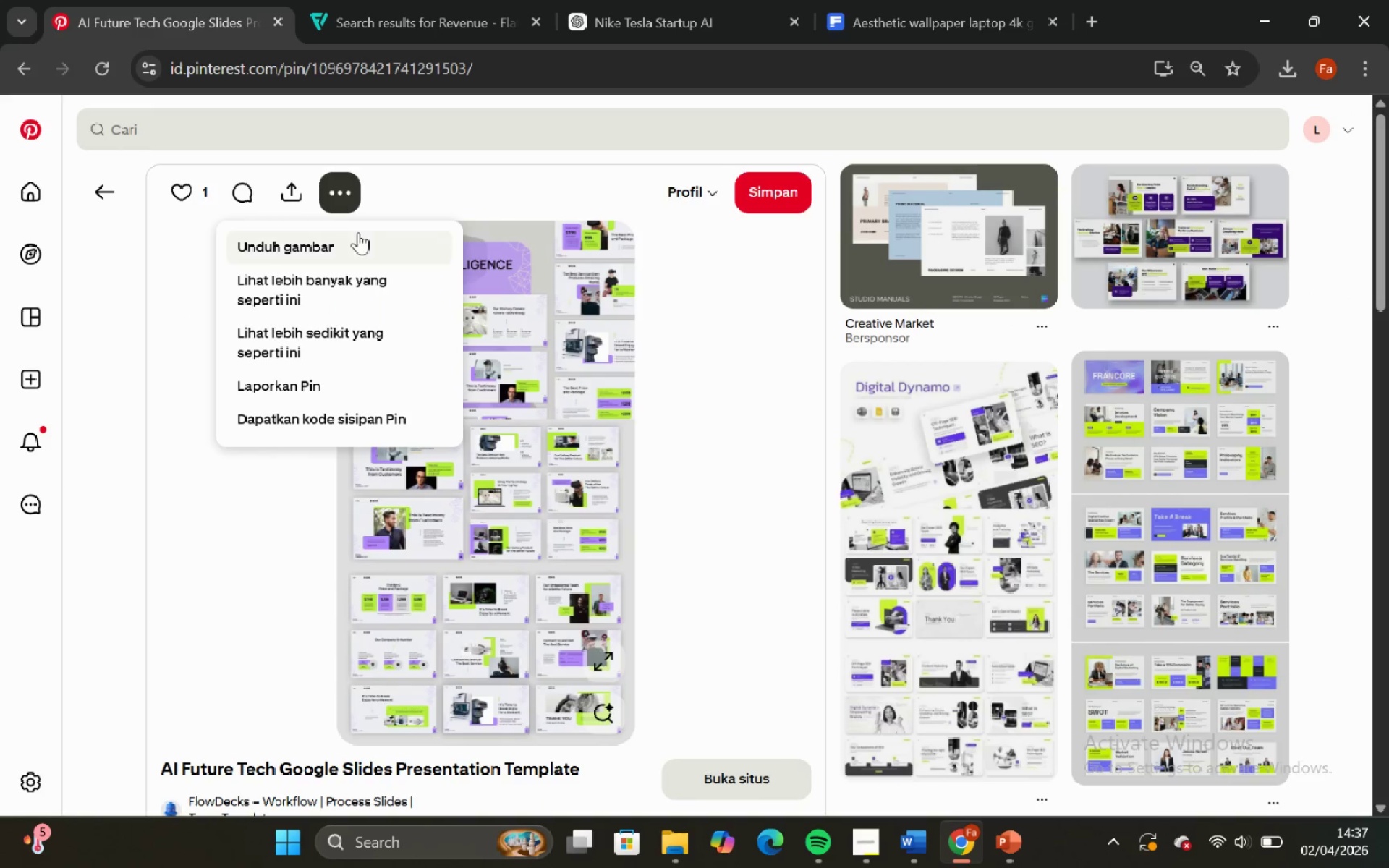 
left_click([360, 237])
 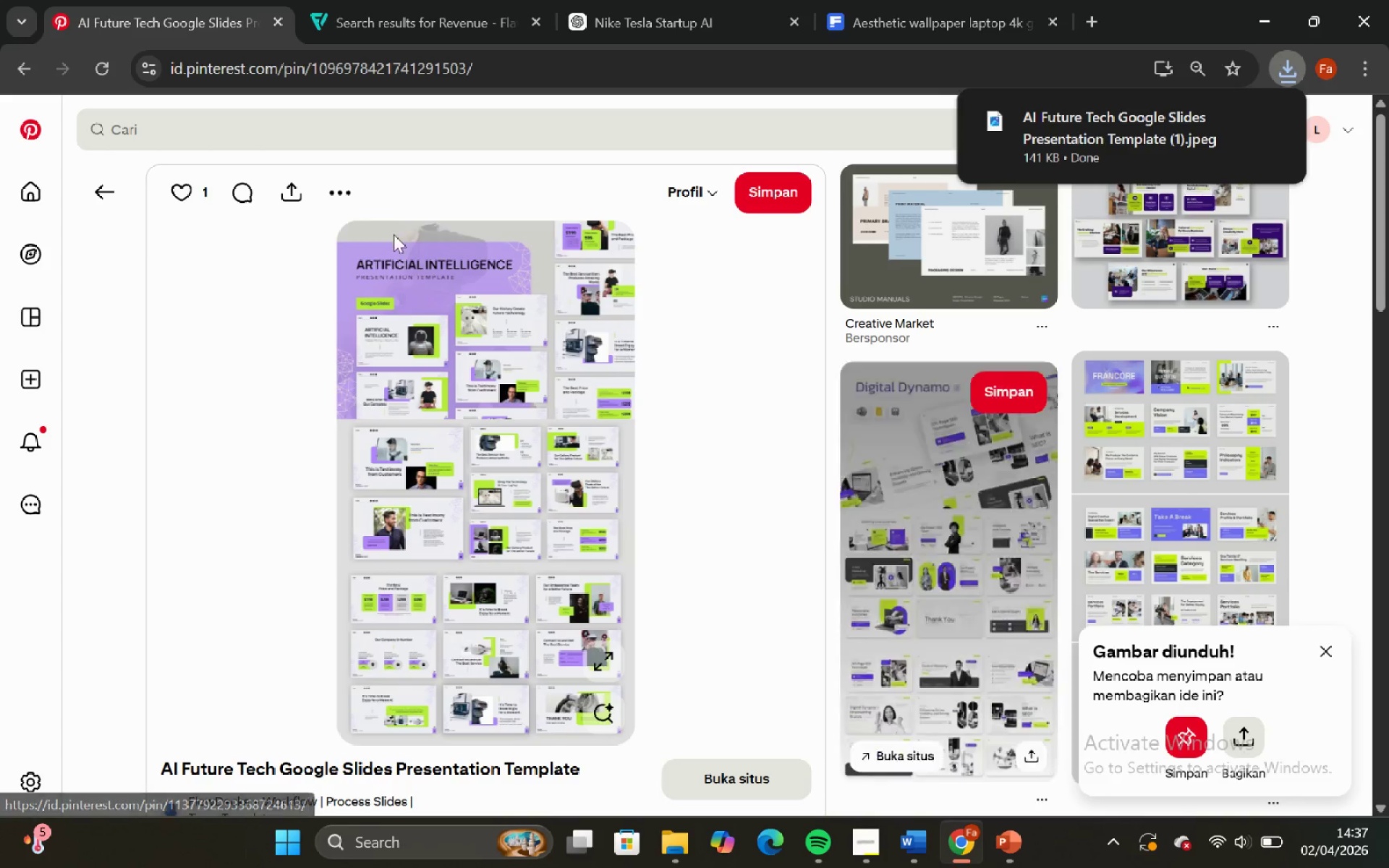 
left_click([113, 203])
 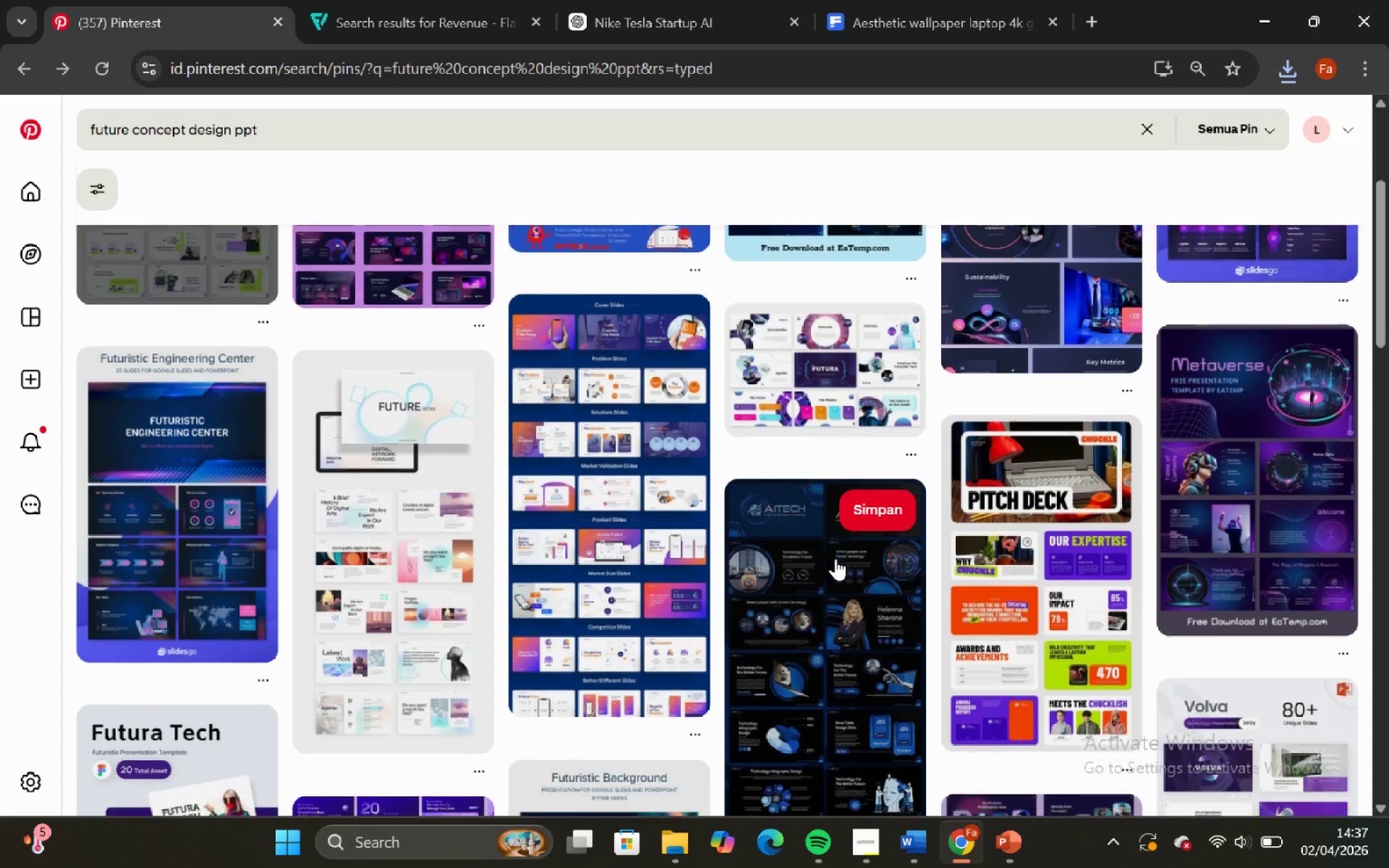 
left_click([849, 606])
 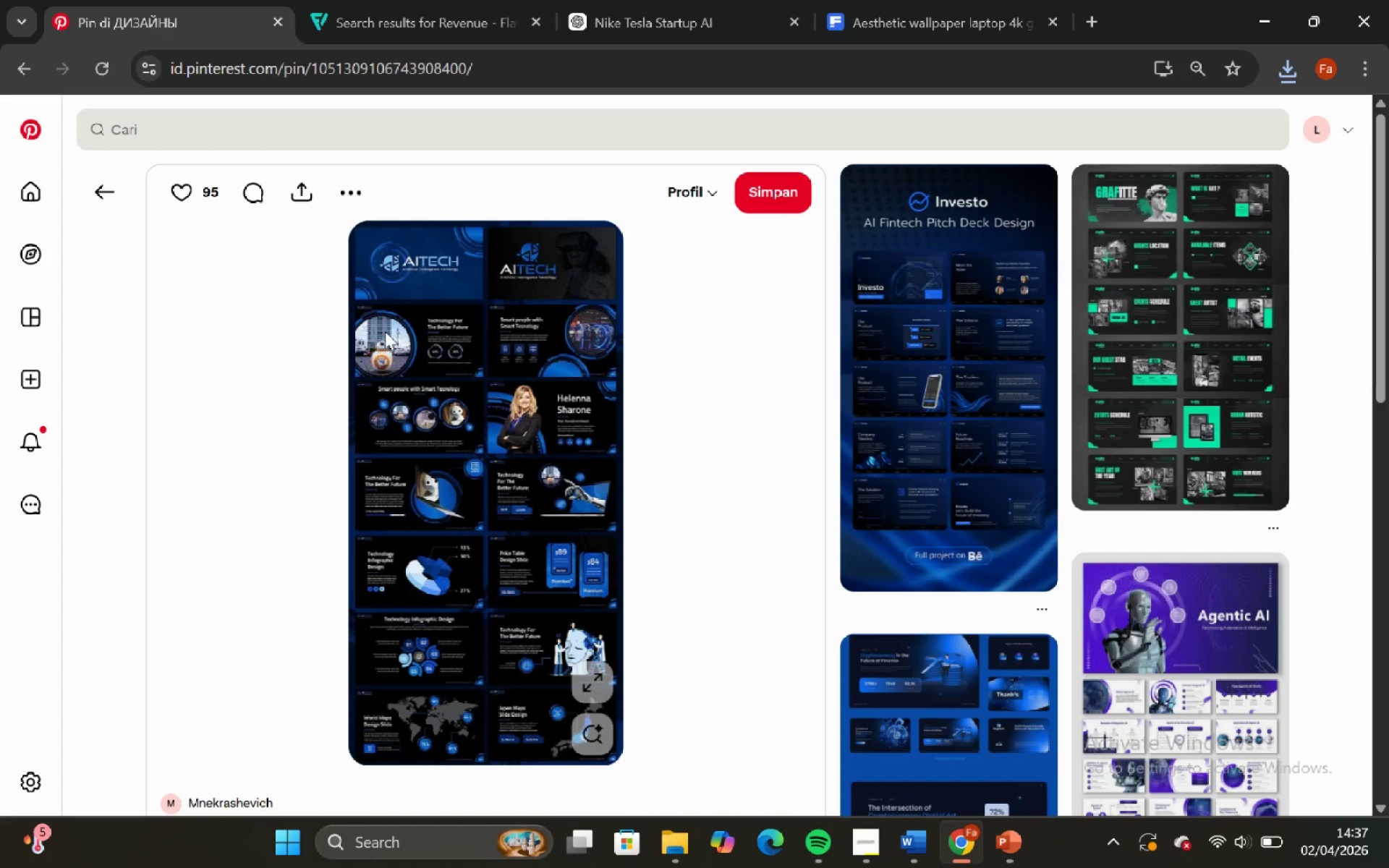 
left_click([359, 196])
 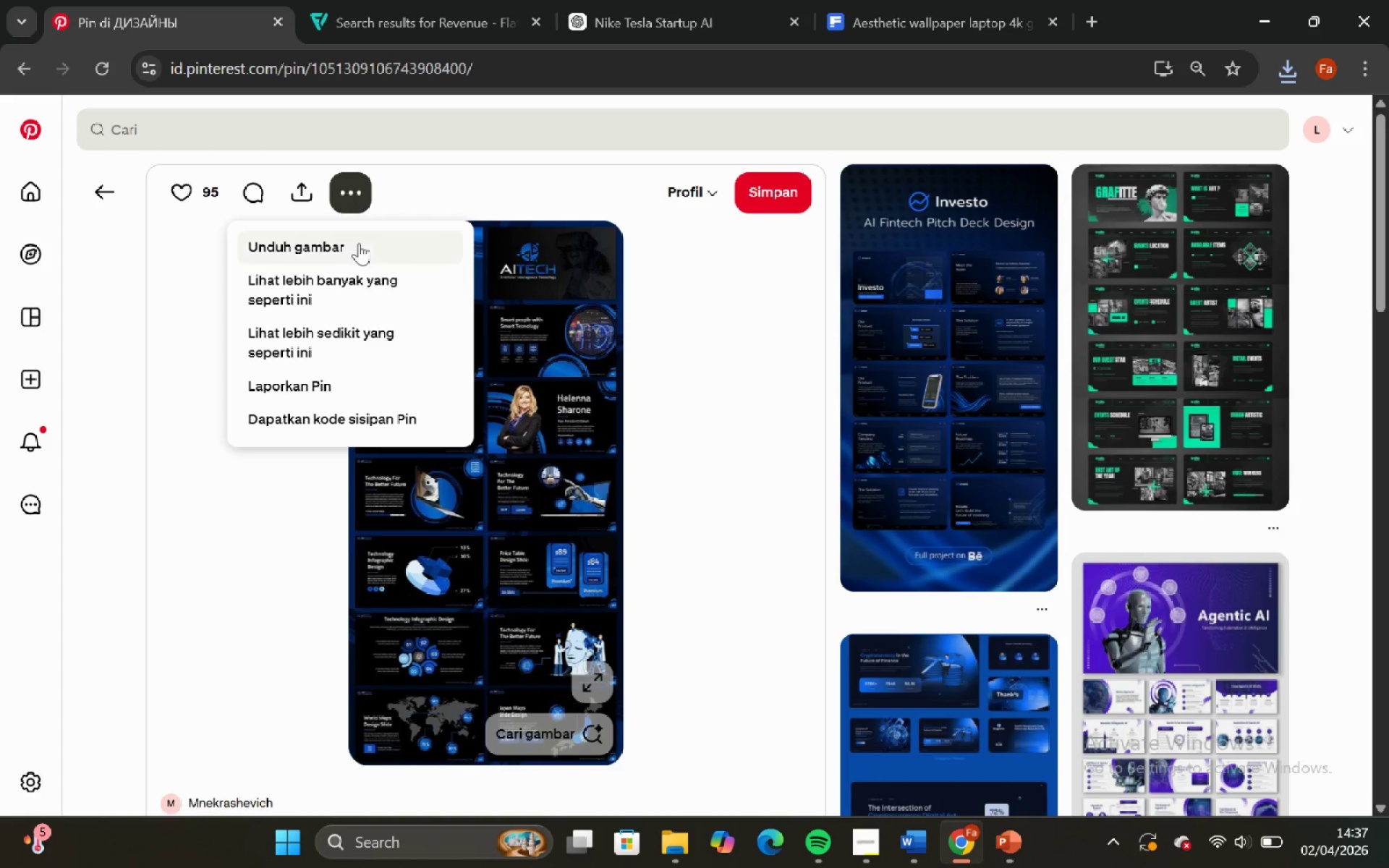 
left_click([360, 244])
 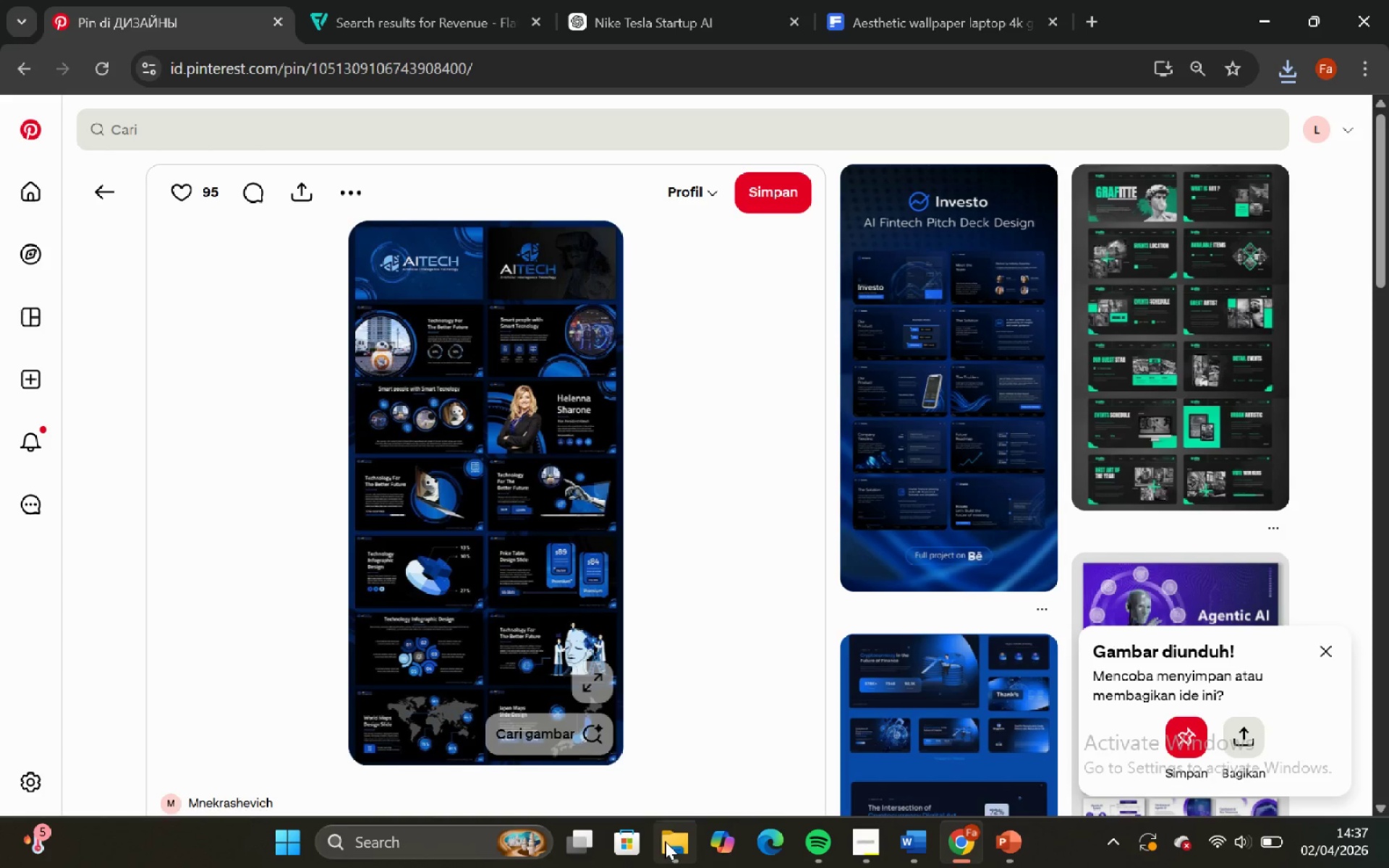 
left_click([665, 843])
 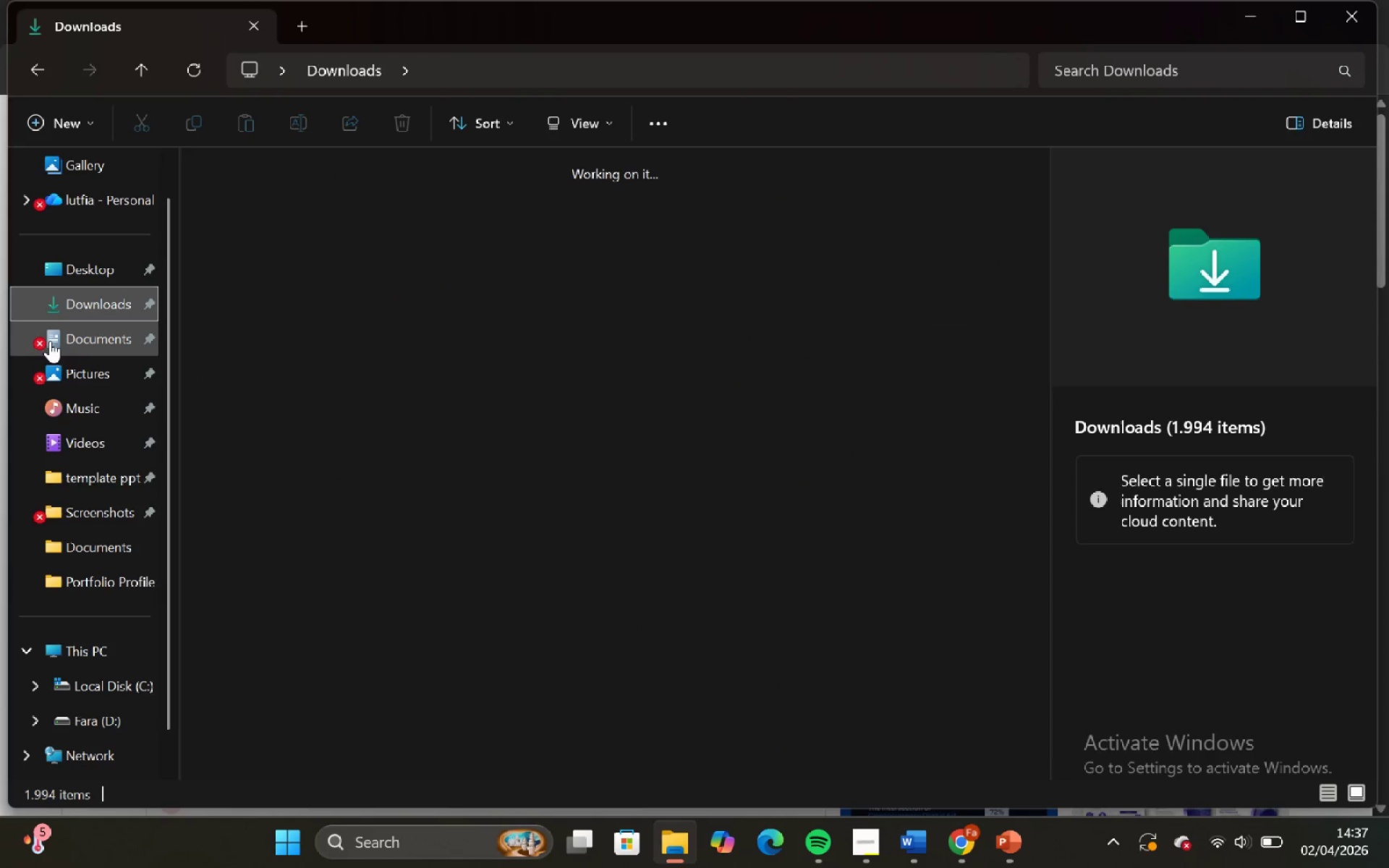 
left_click([241, 274])
 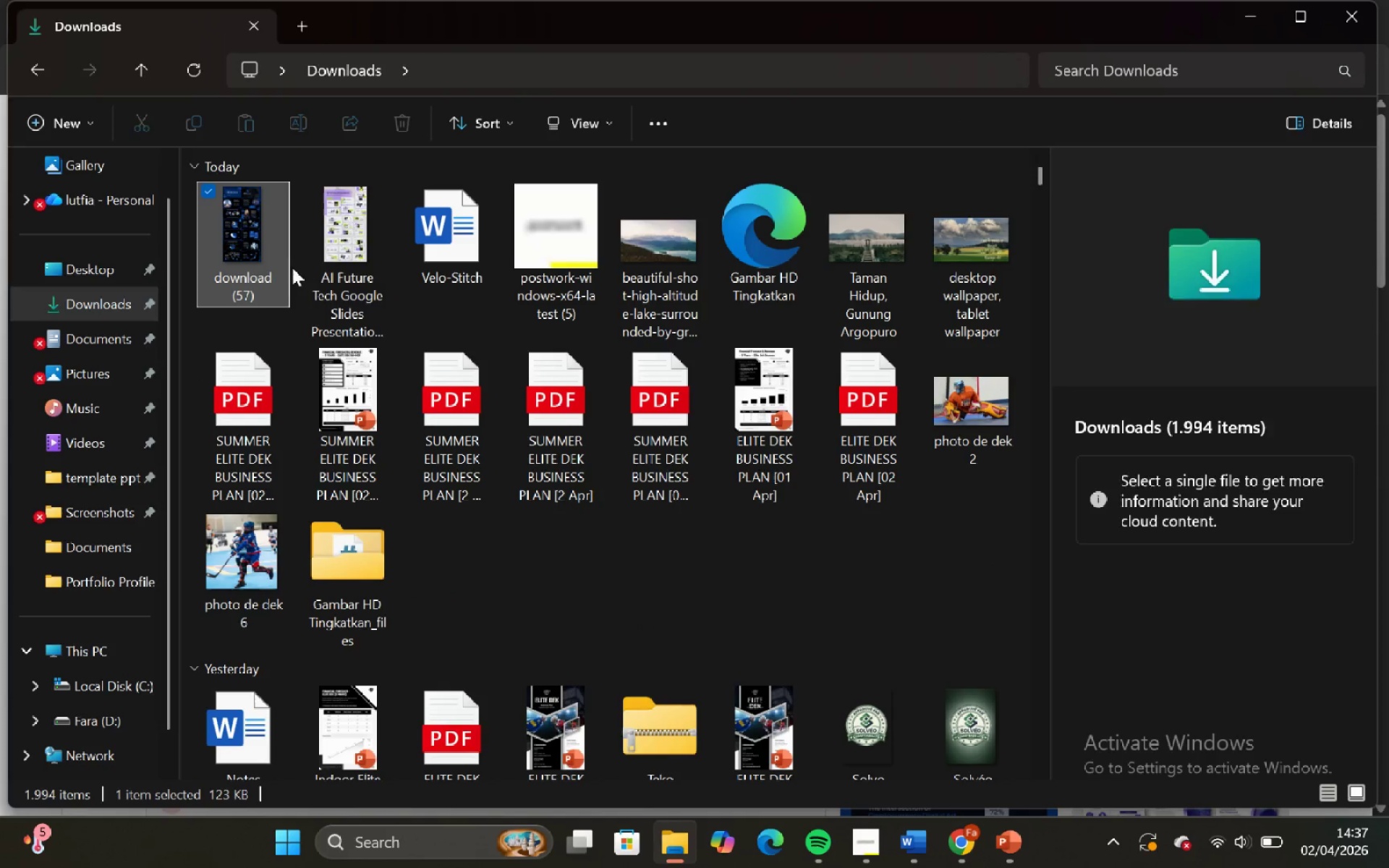 
hold_key(key=ShiftLeft, duration=0.48)
double_click([326, 247])
 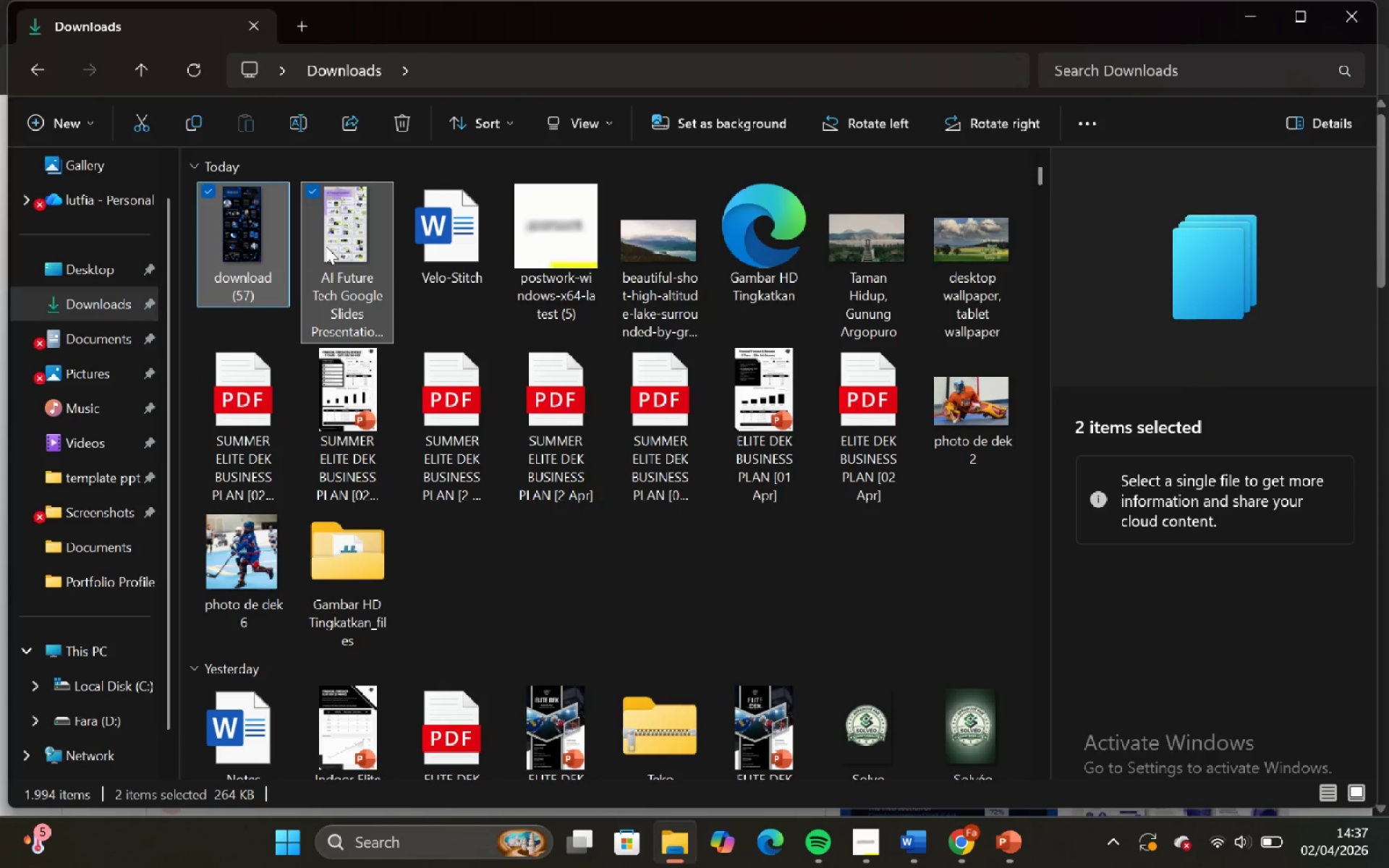 
key(Control+C)
 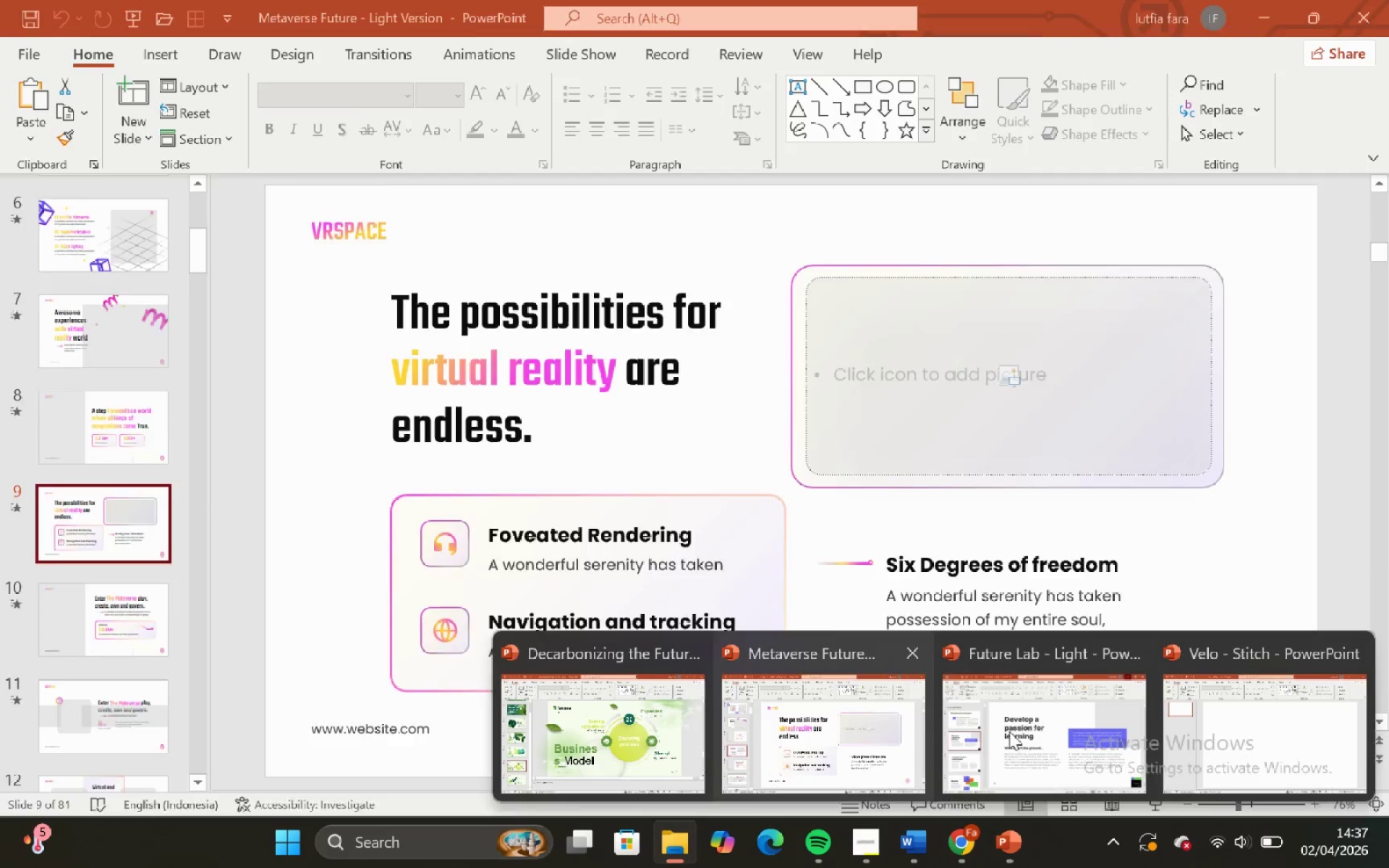 
left_click([1197, 732])
 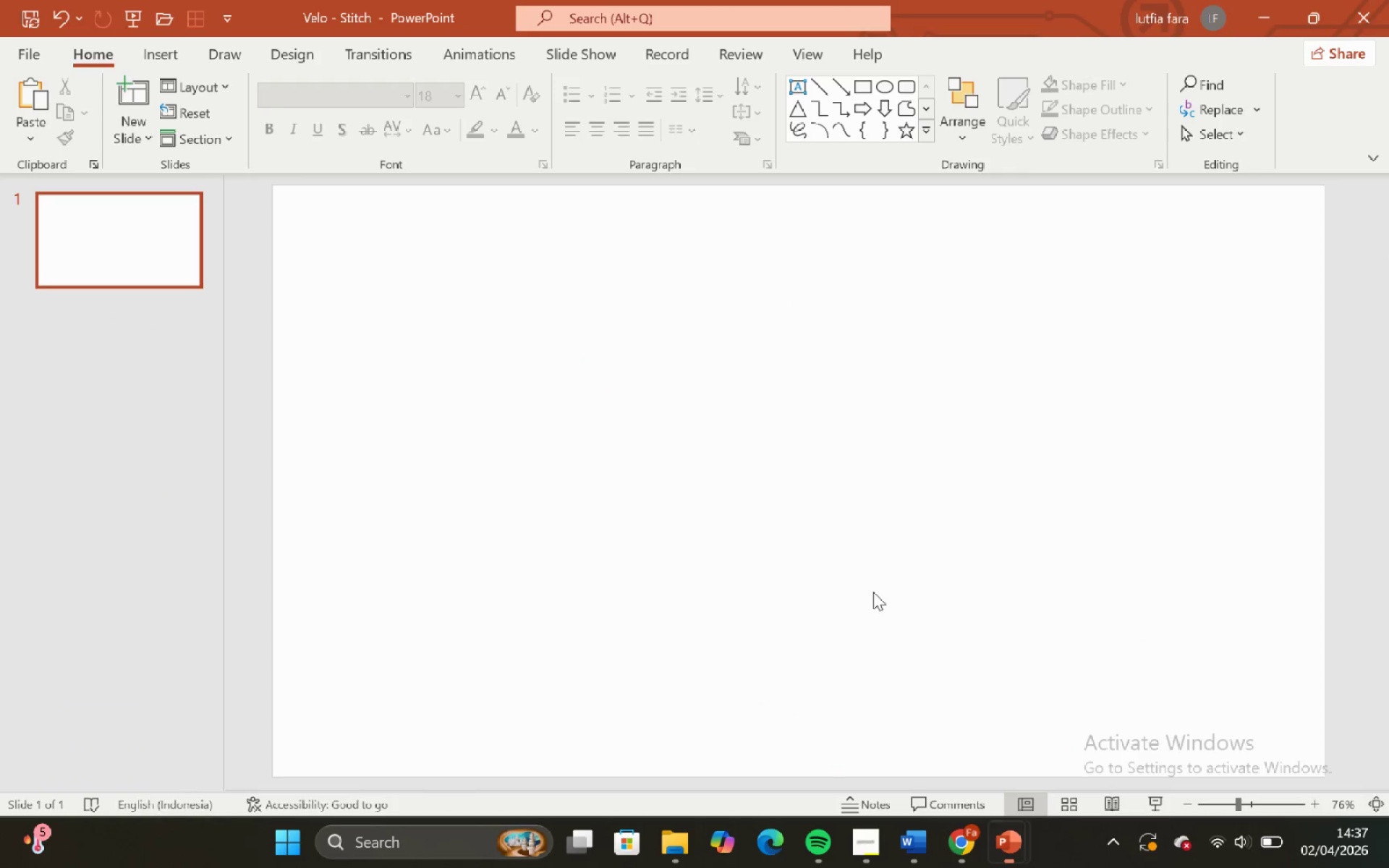 
key(Control+V)
 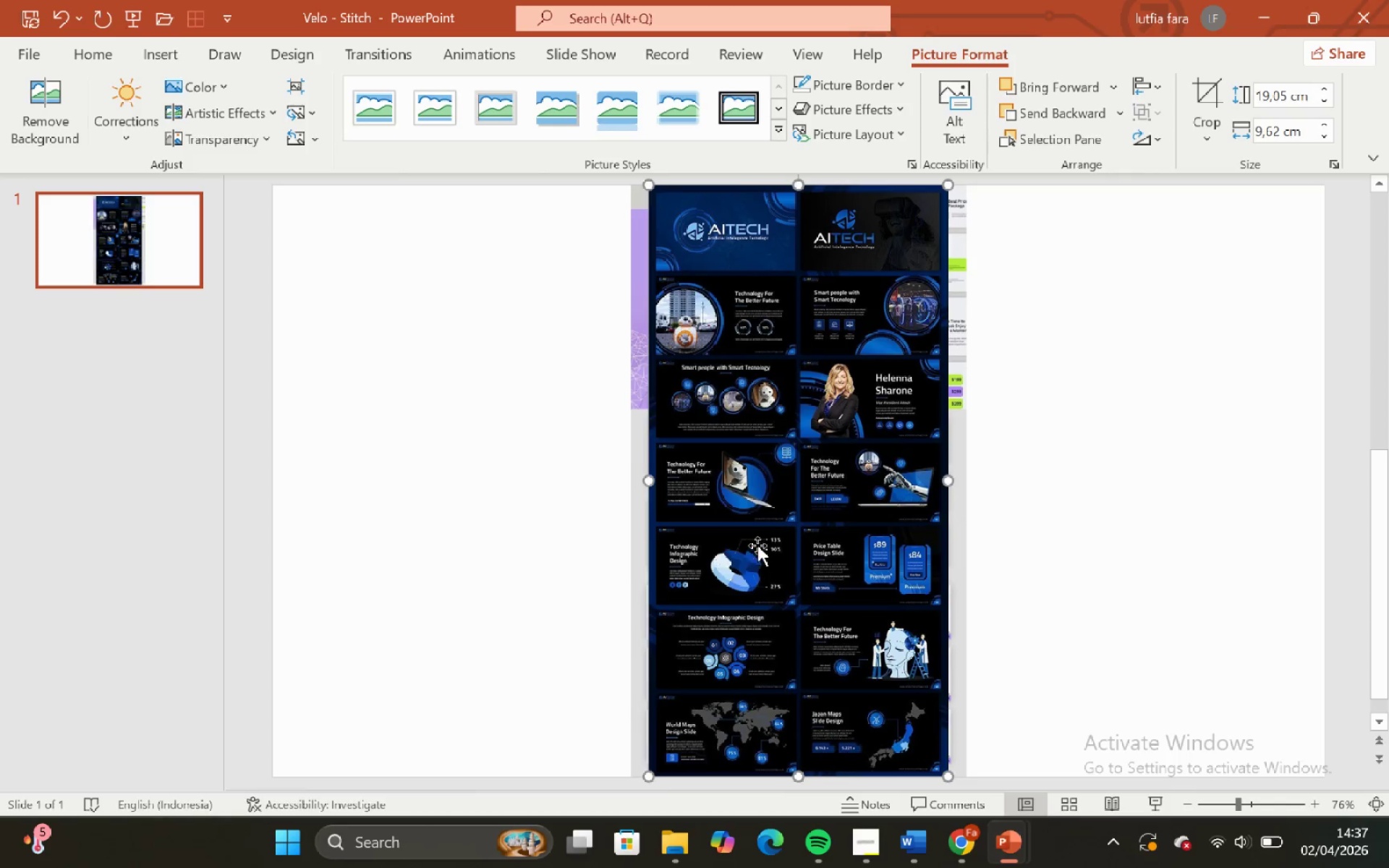 
left_click_drag(start_coordinate=[757, 542], to_coordinate=[1059, 527])
 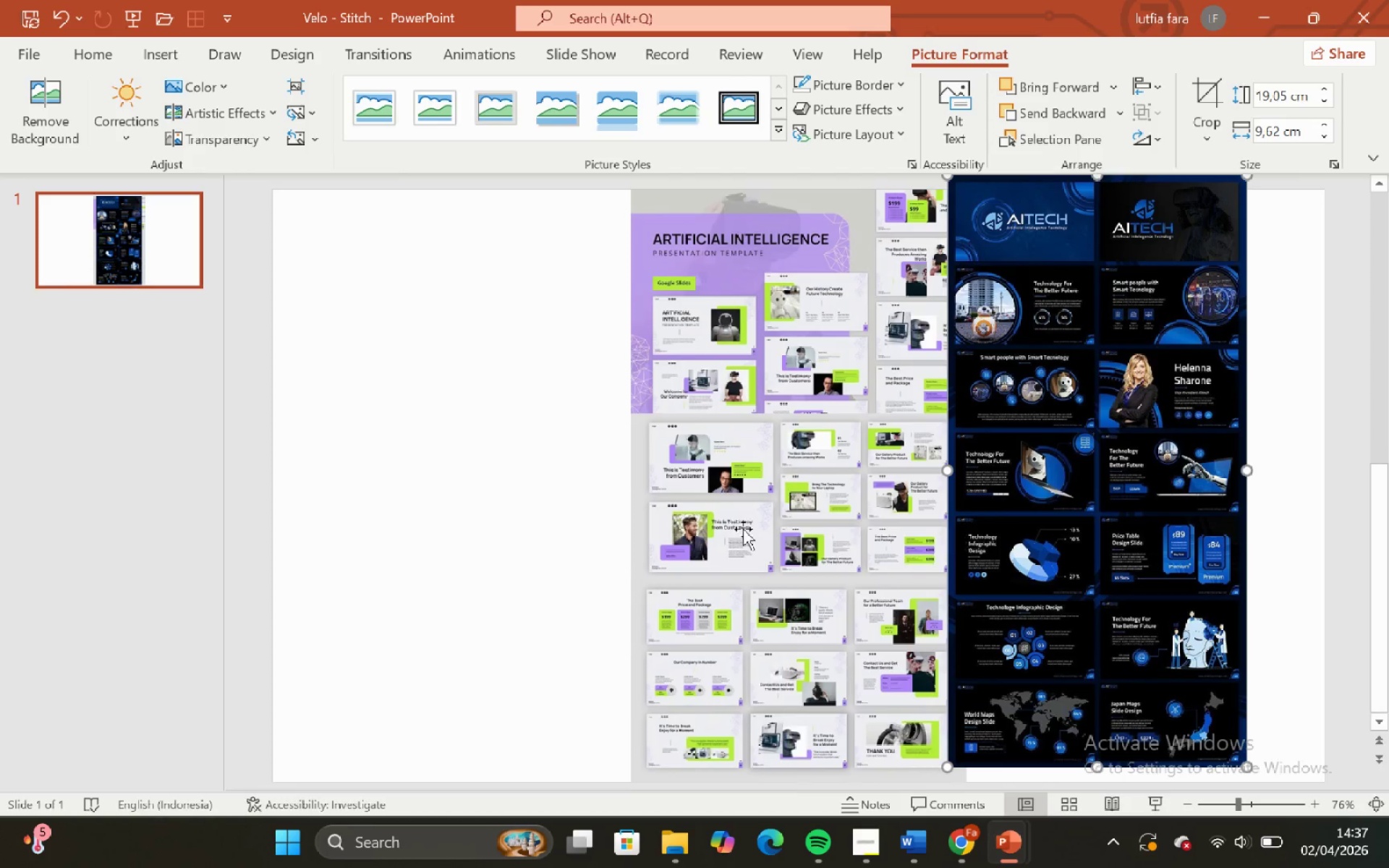 
left_click([743, 529])
 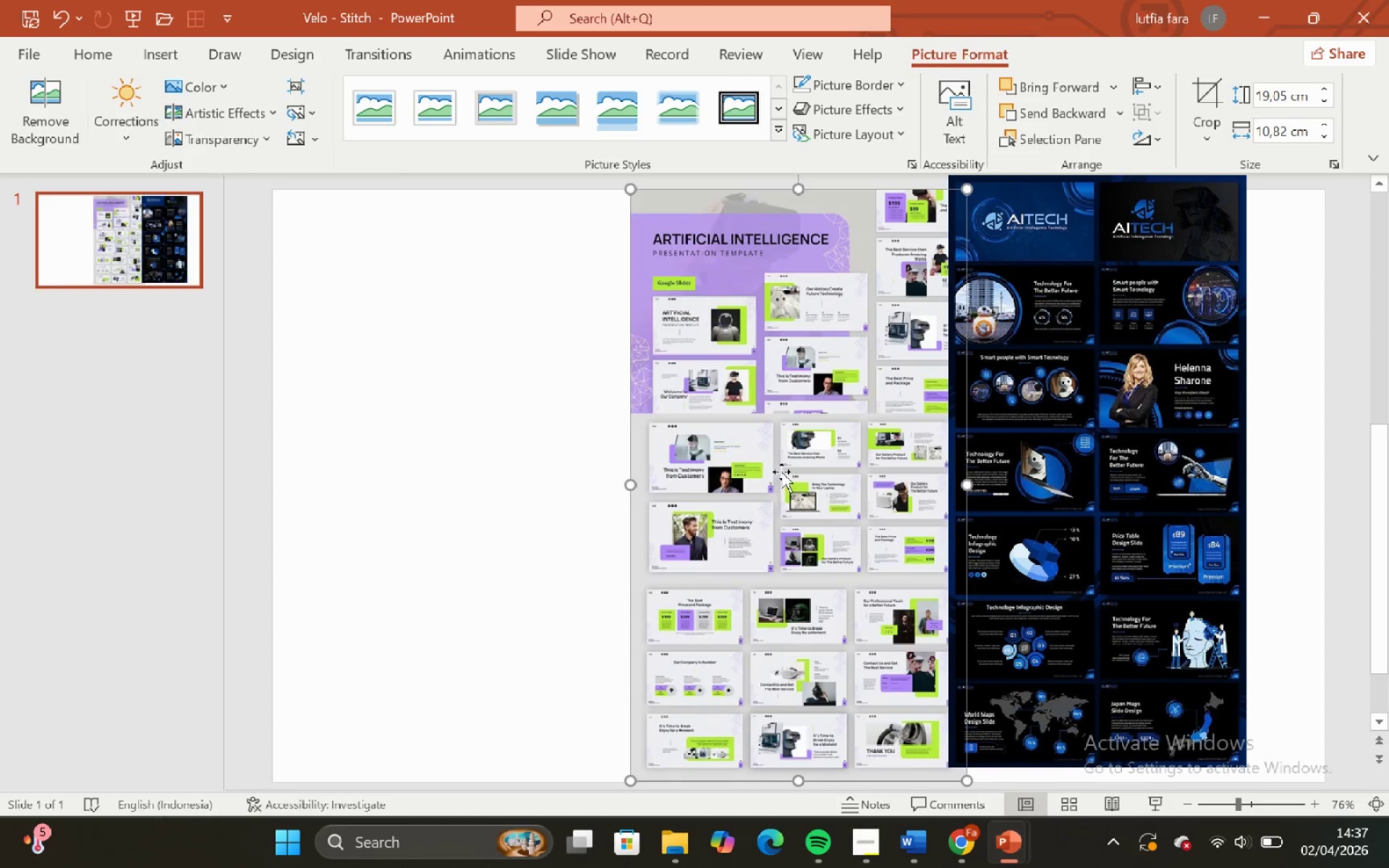 
left_click_drag(start_coordinate=[781, 472], to_coordinate=[474, 468])
 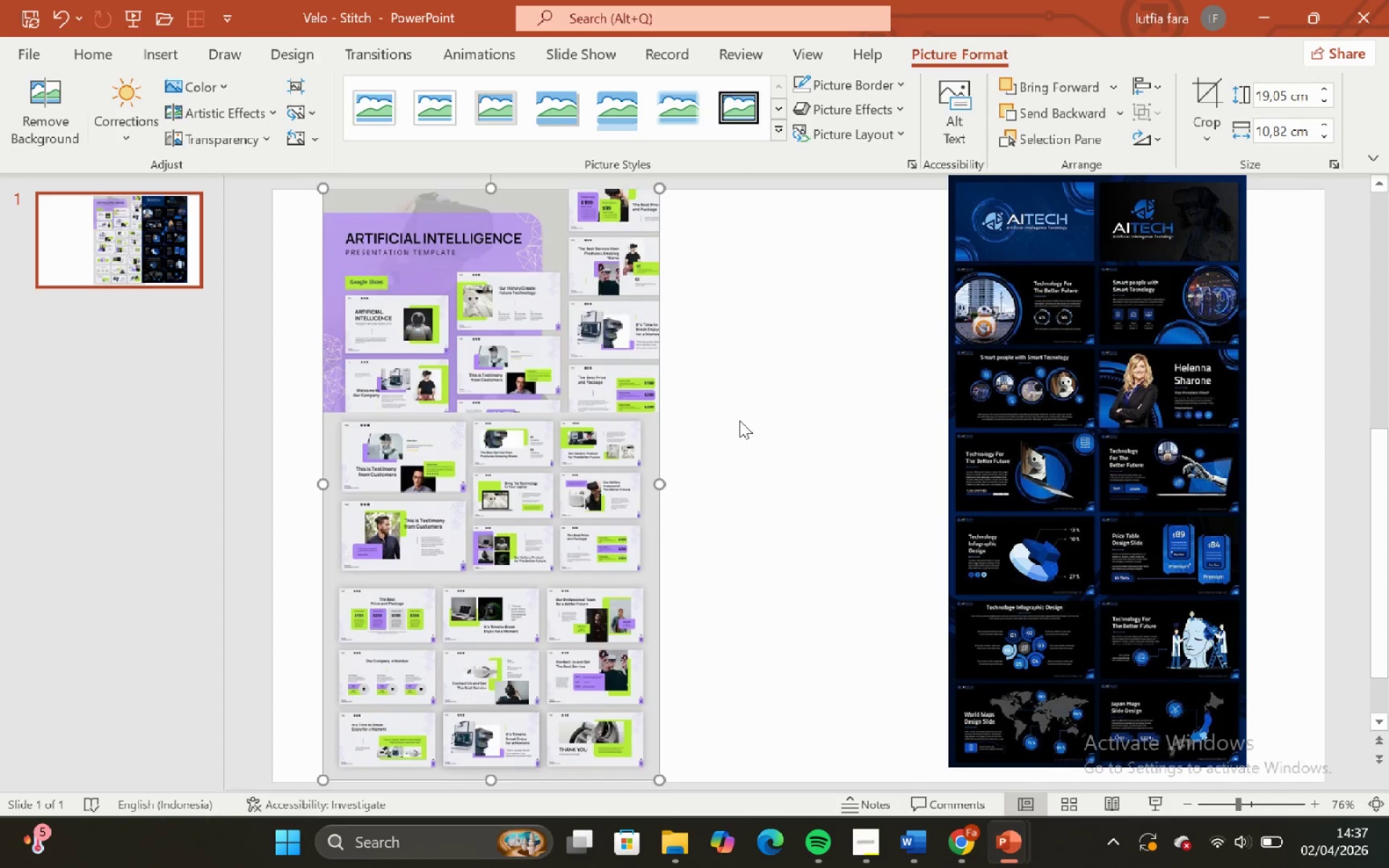 
left_click([740, 420])
 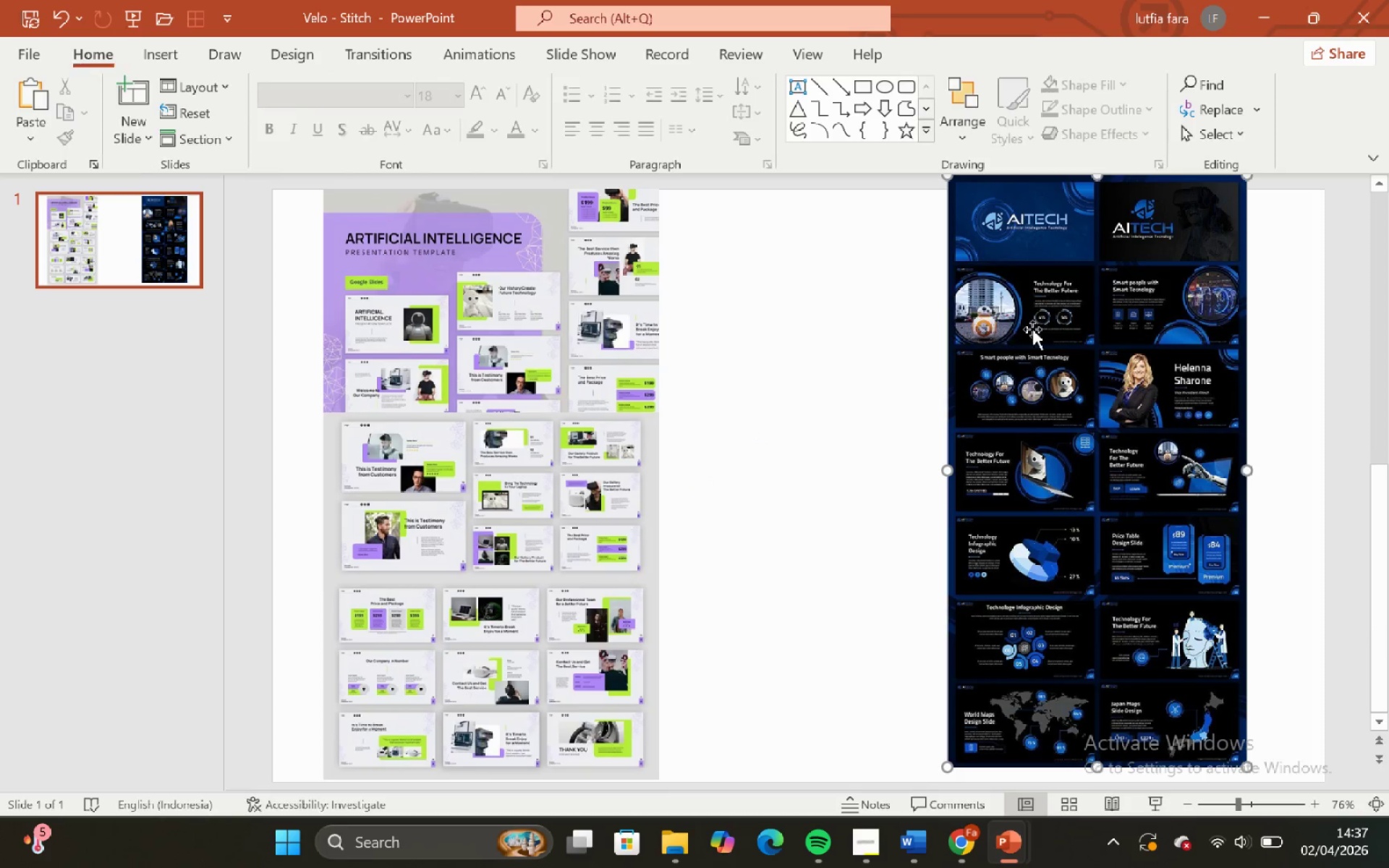 
left_click_drag(start_coordinate=[1048, 286], to_coordinate=[1007, 302])
 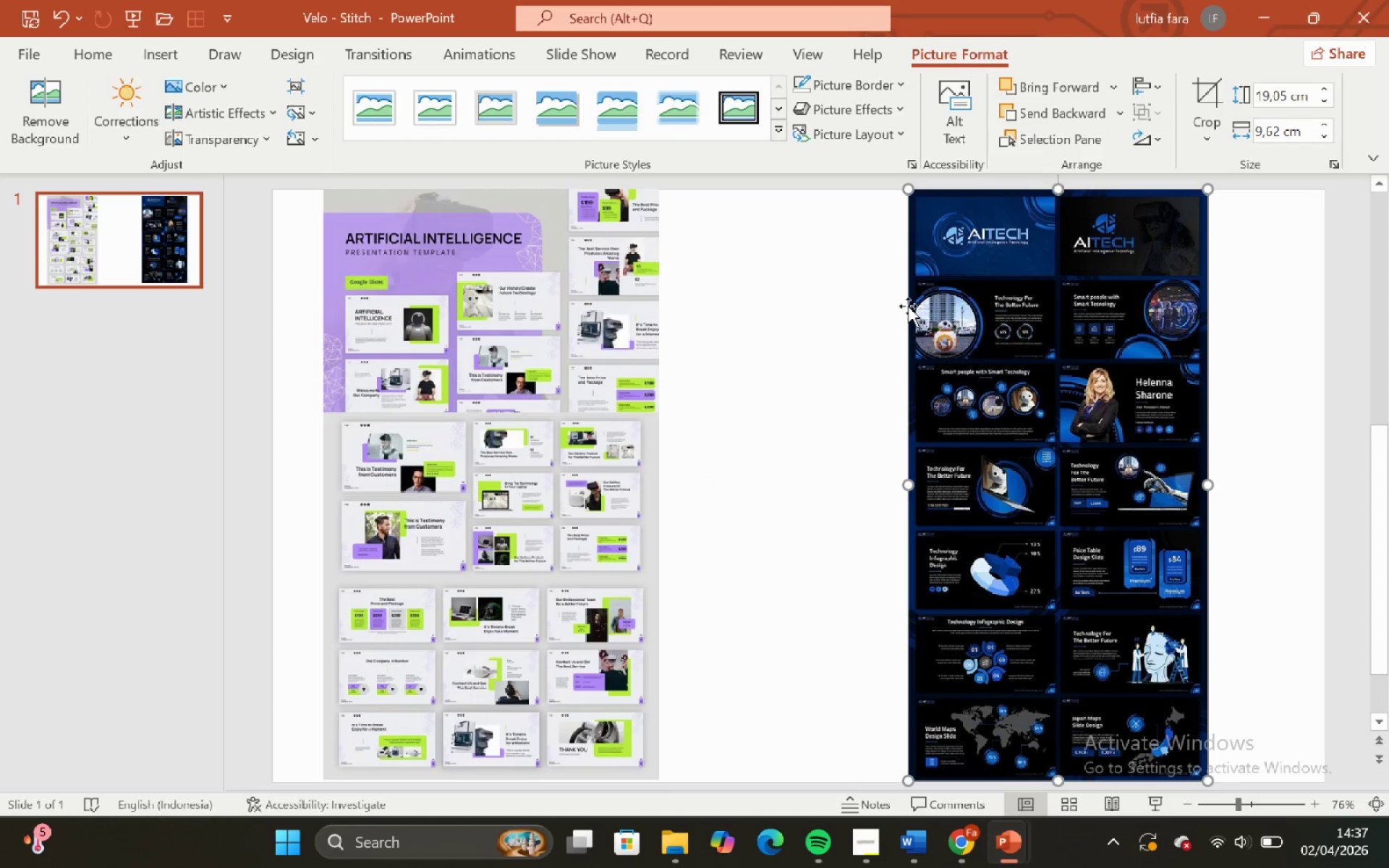 
left_click([908, 306])
 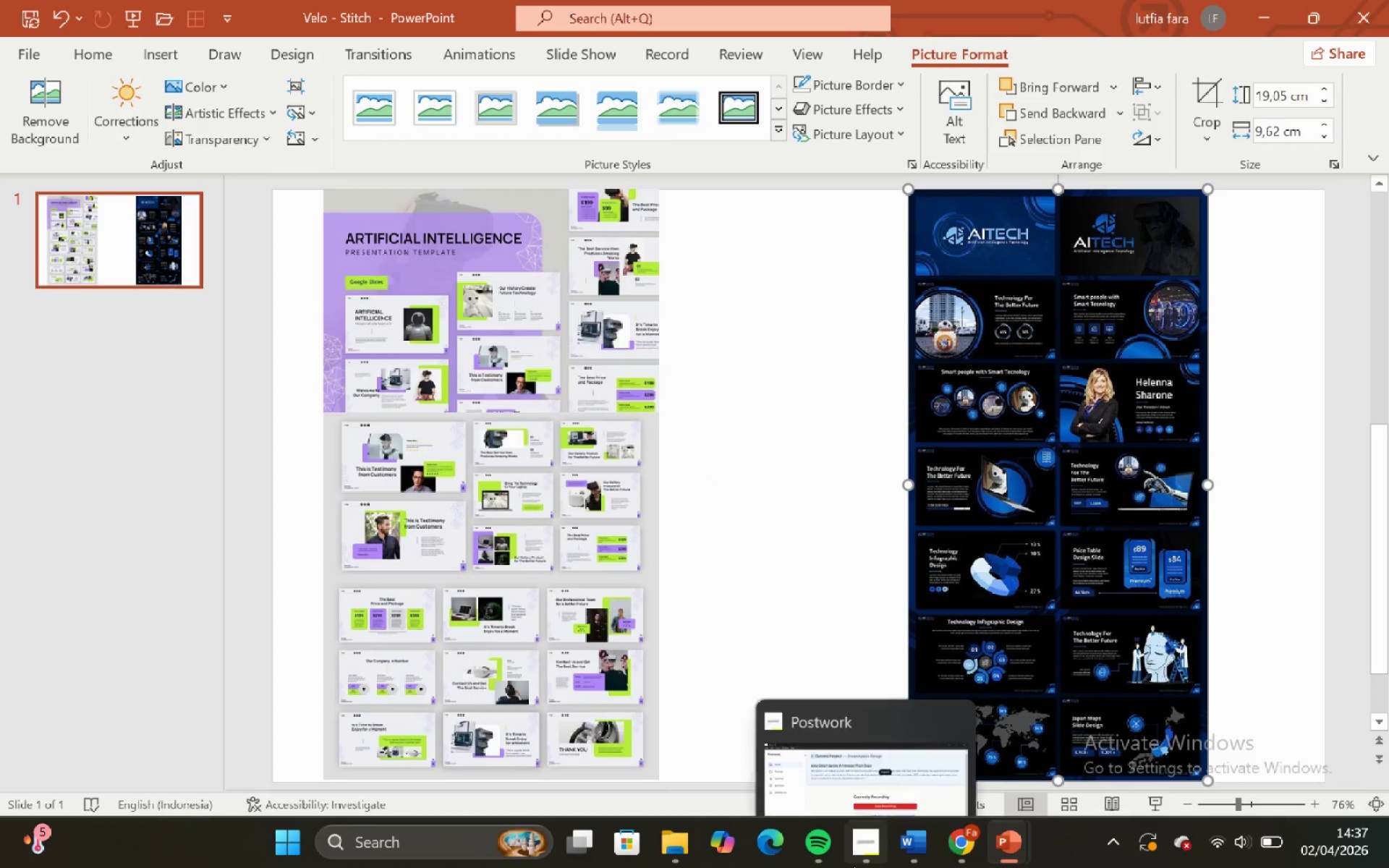 
left_click([846, 775])